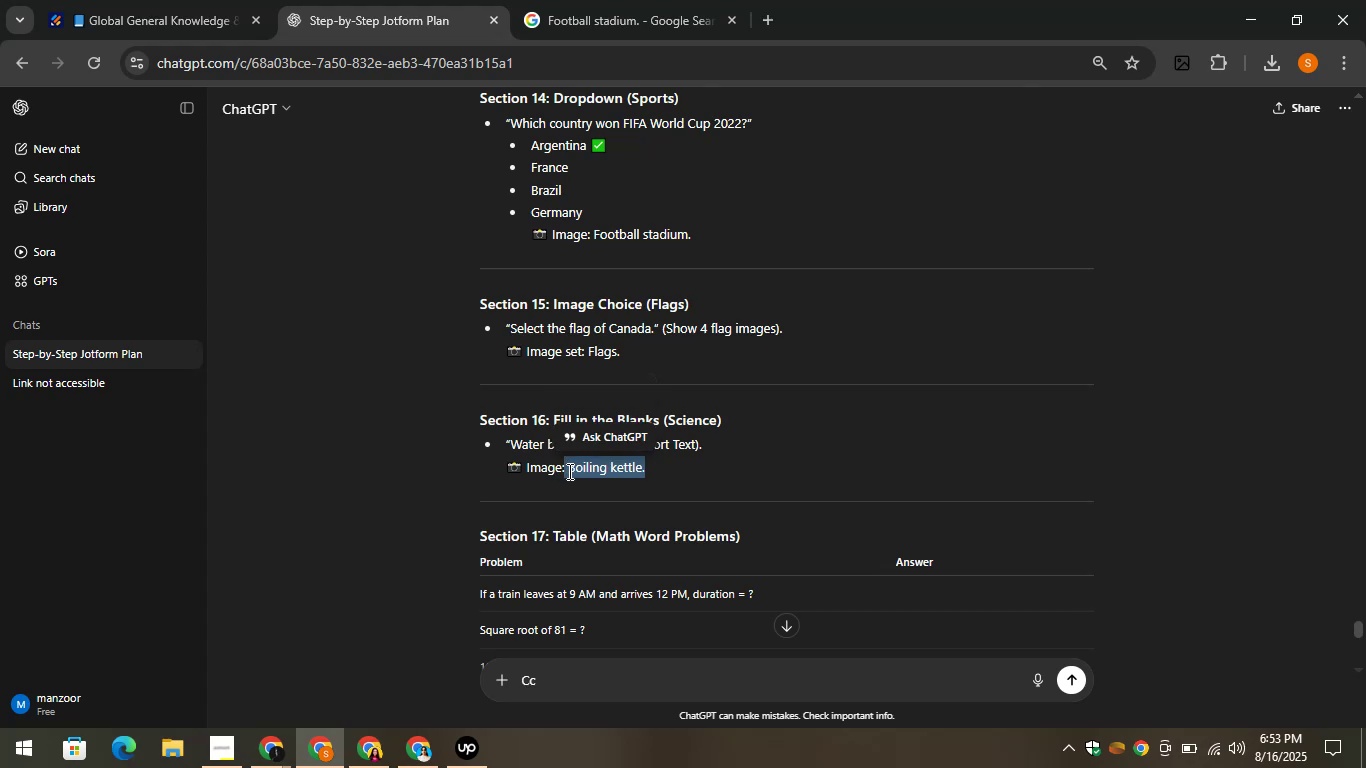 
key(Control+C)
 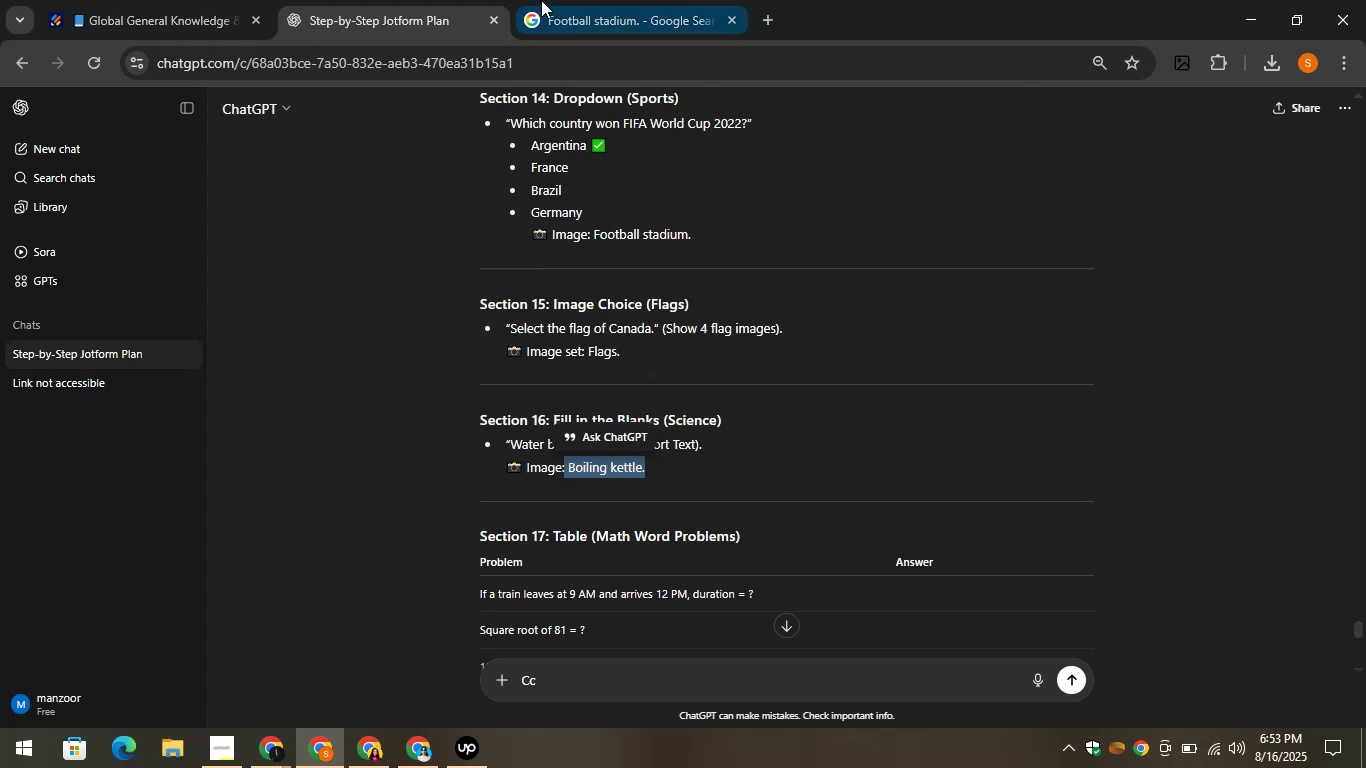 
left_click([552, 0])
 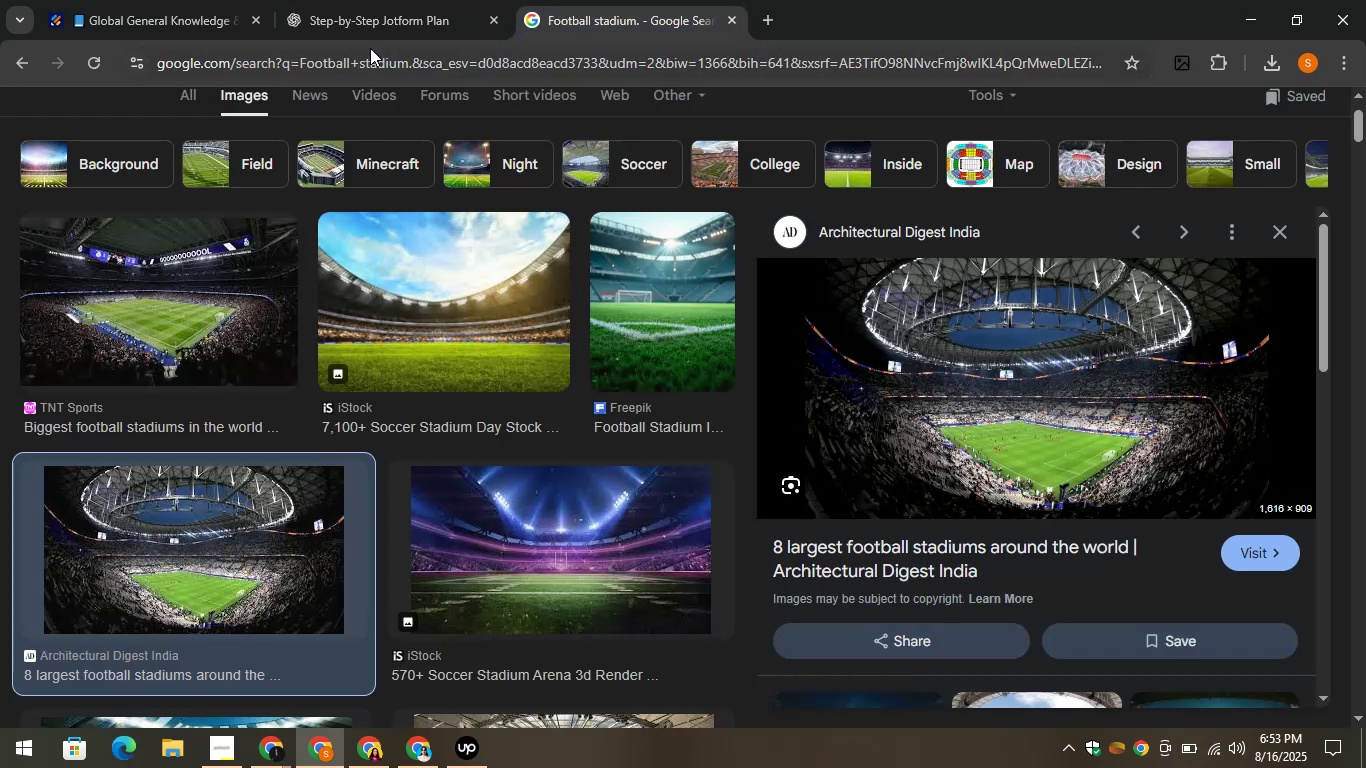 
scroll: coordinate [437, 390], scroll_direction: up, amount: 5.0
 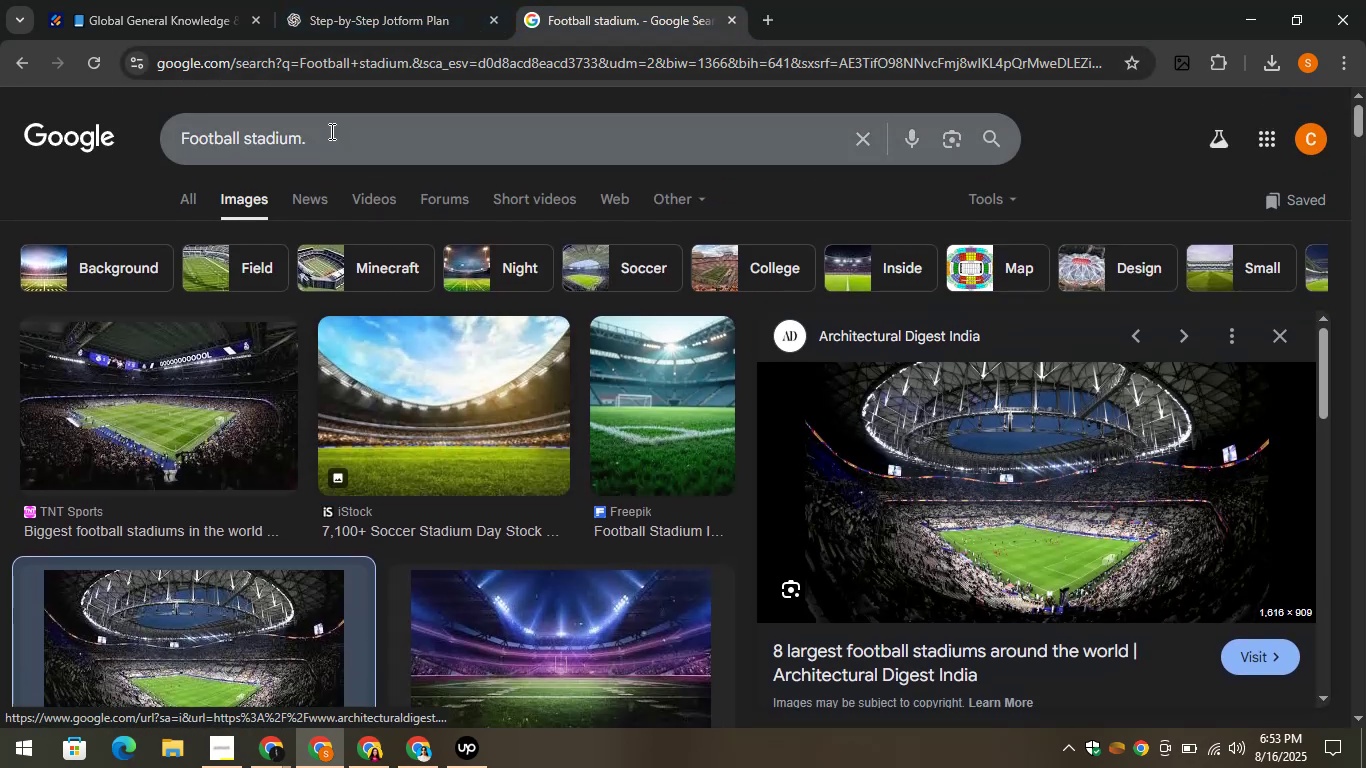 
key(Control+A)
 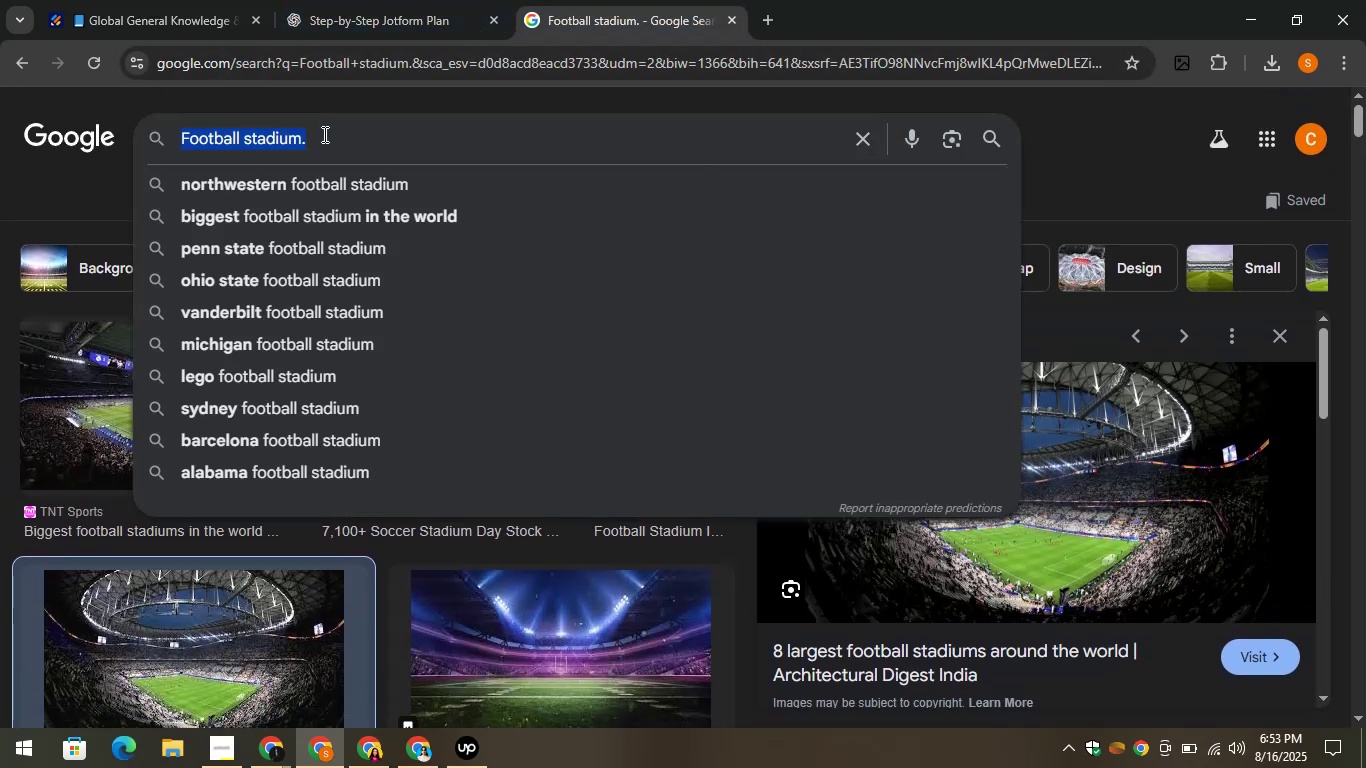 
key(Control+V)
 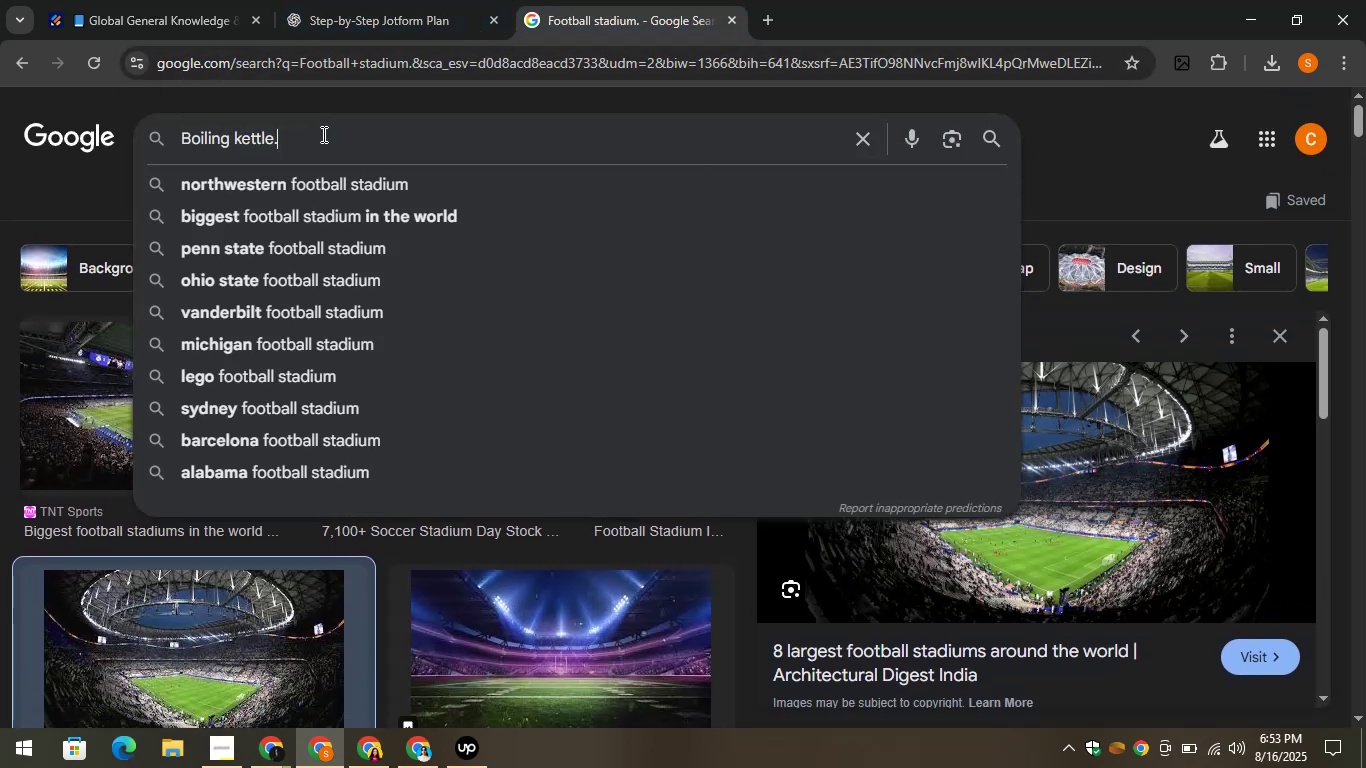 
key(Enter)
 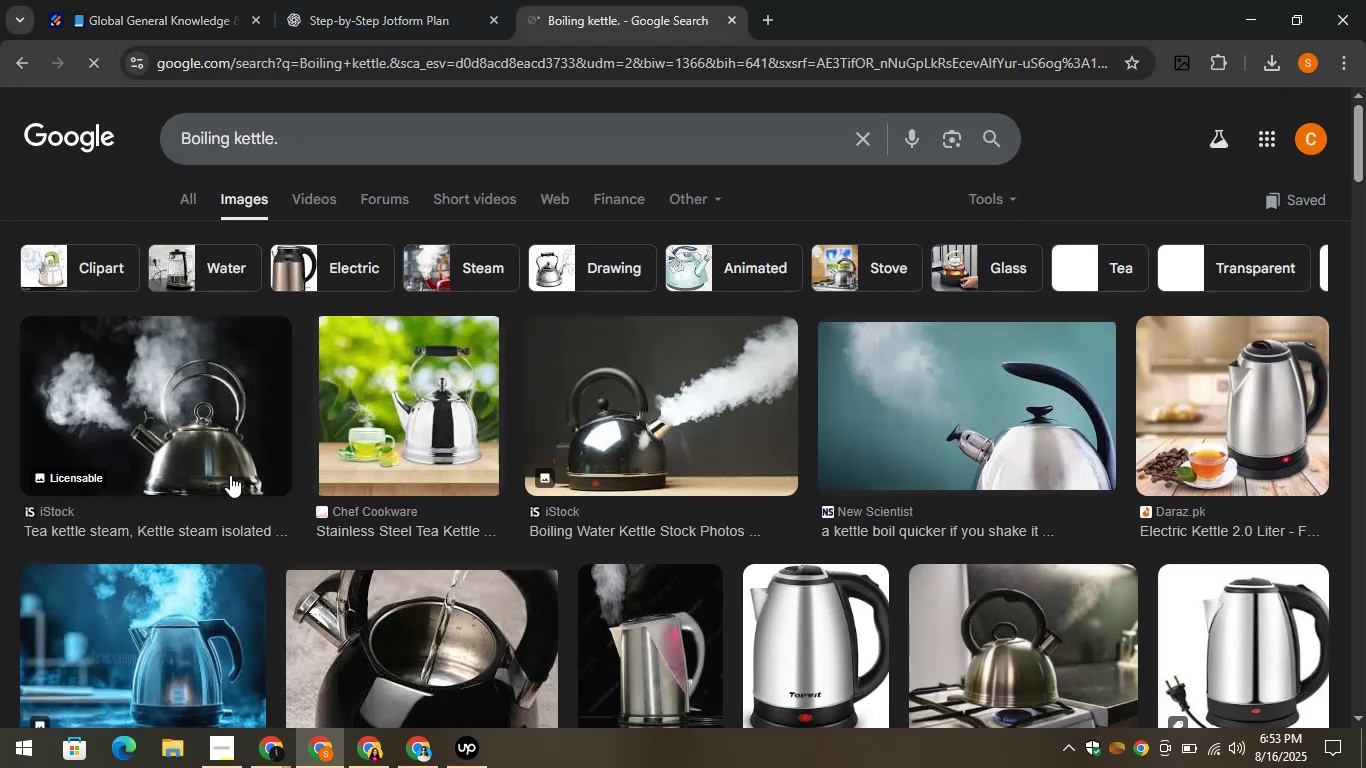 
left_click([684, 380])
 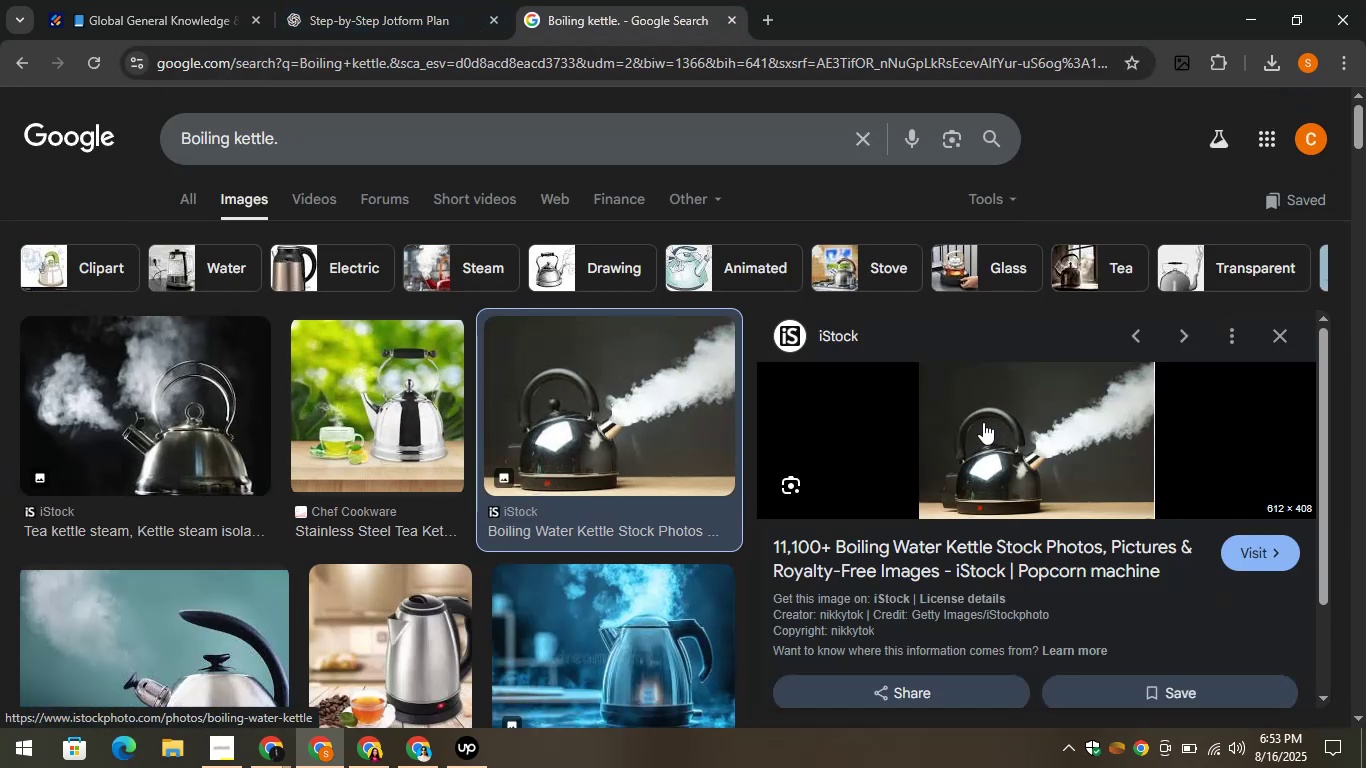 
right_click([983, 422])
 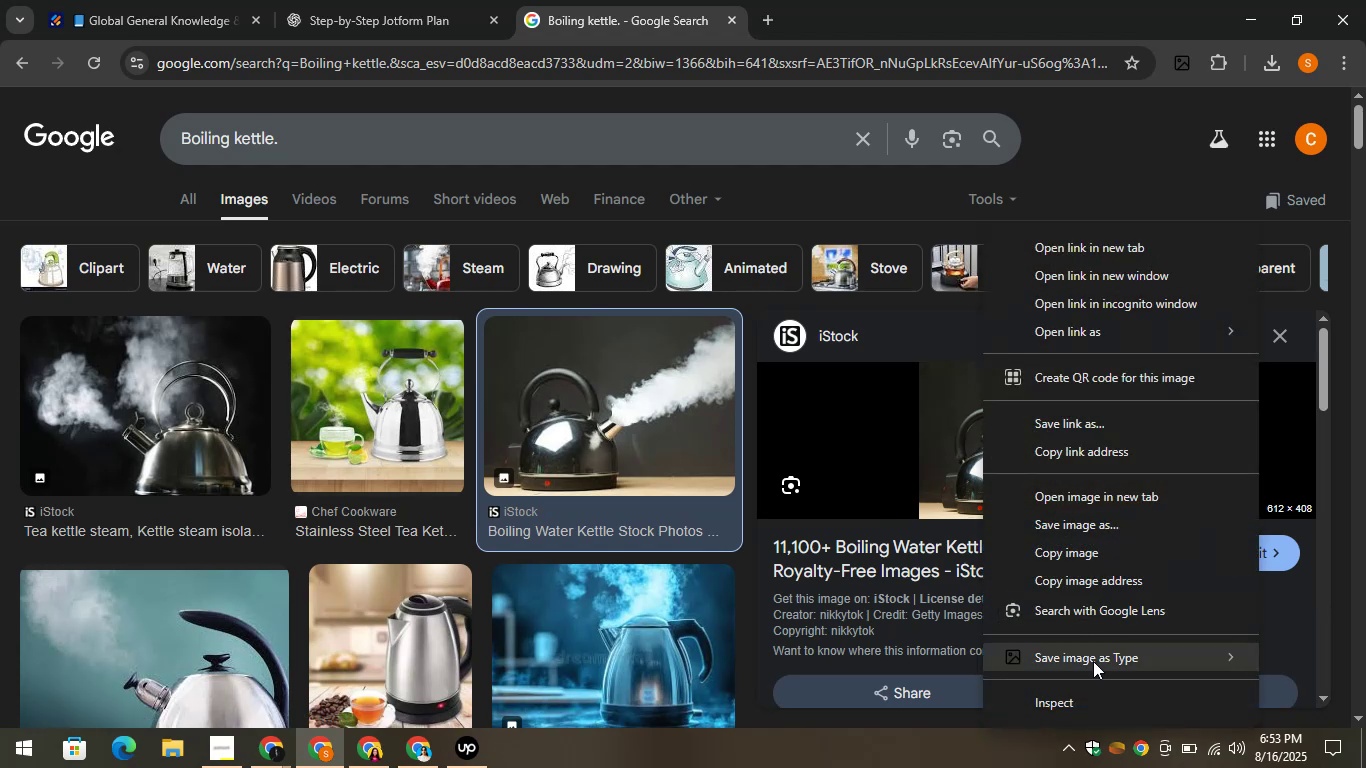 
left_click([1096, 662])
 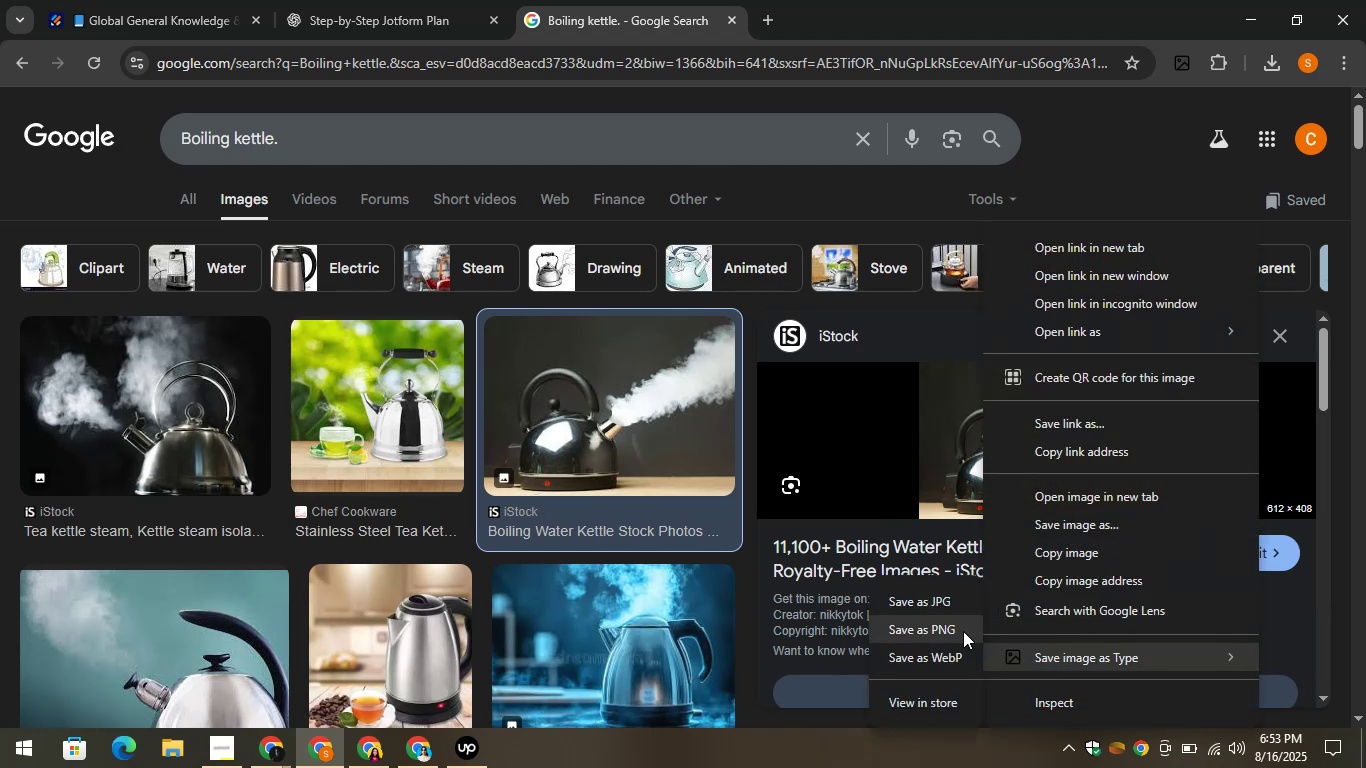 
left_click([935, 636])
 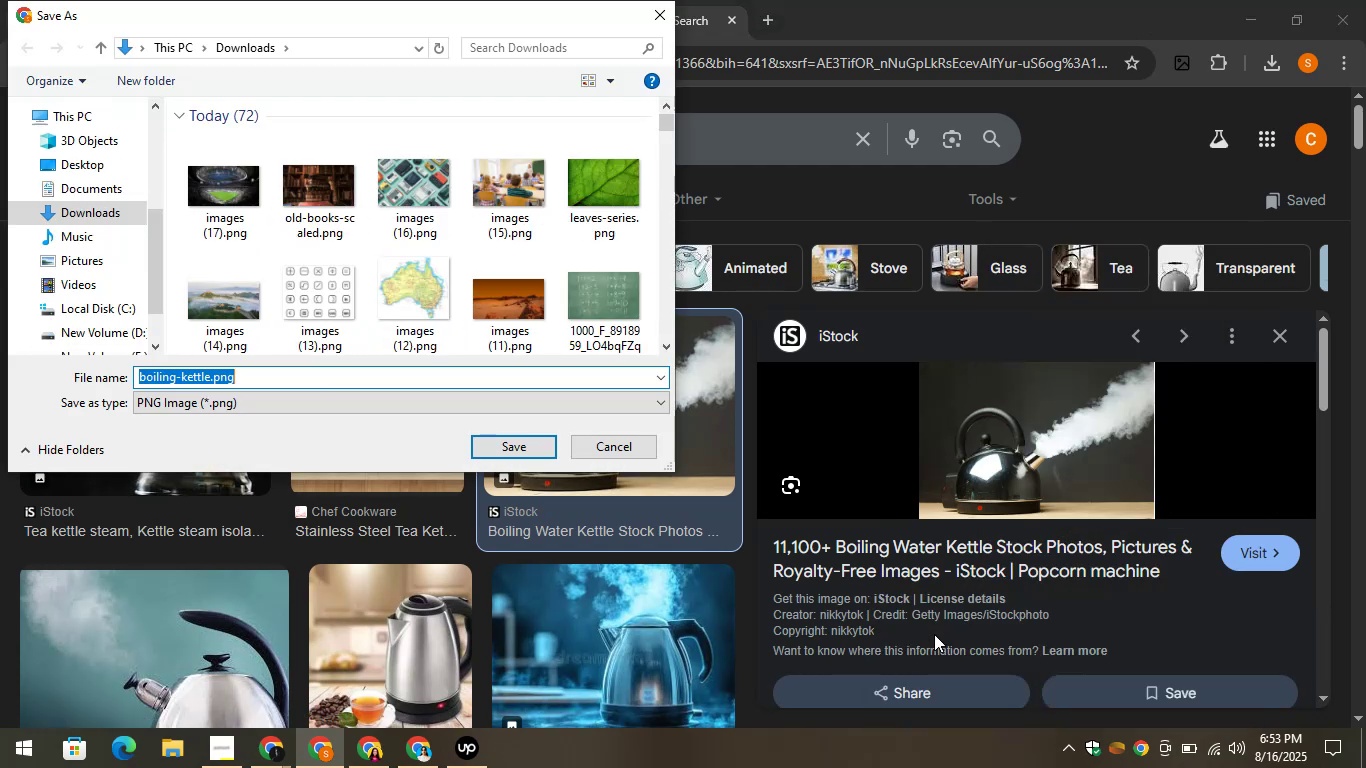 
wait(6.44)
 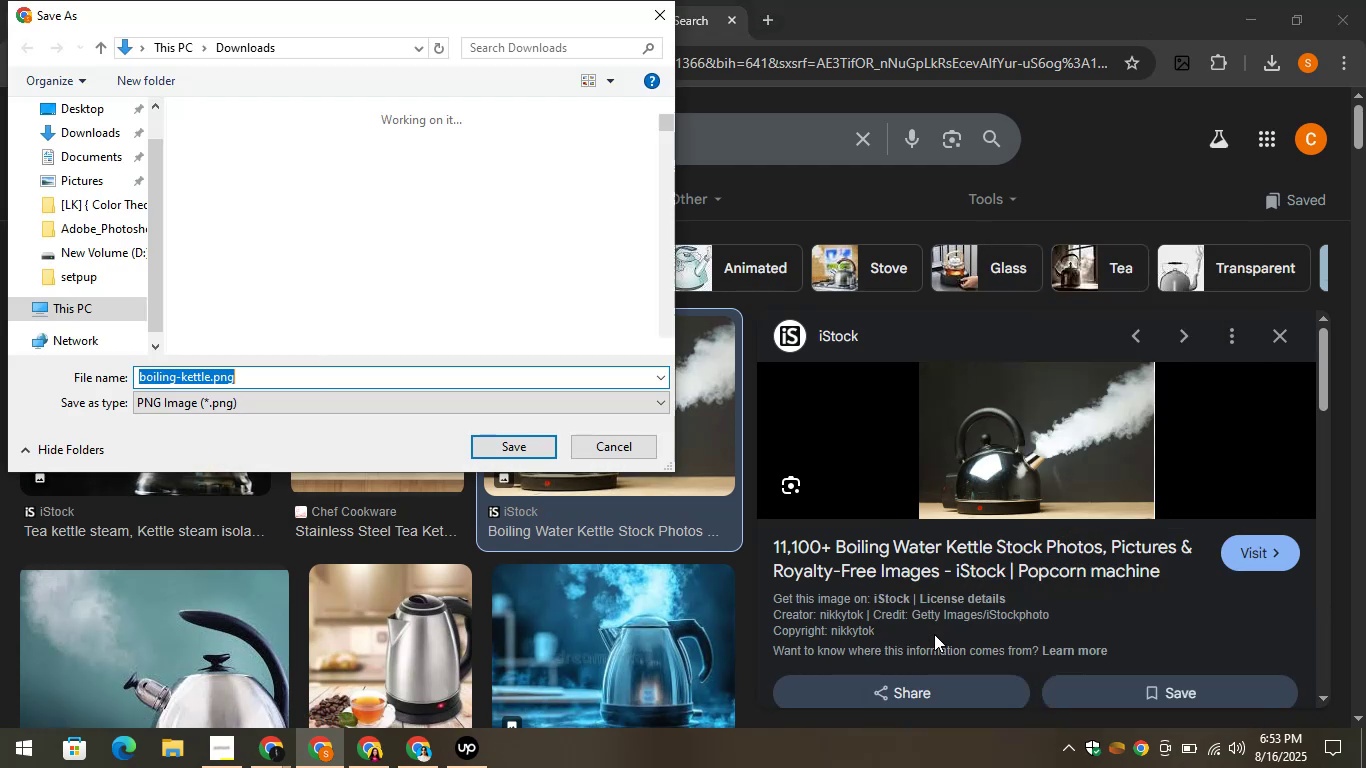 
left_click([524, 453])
 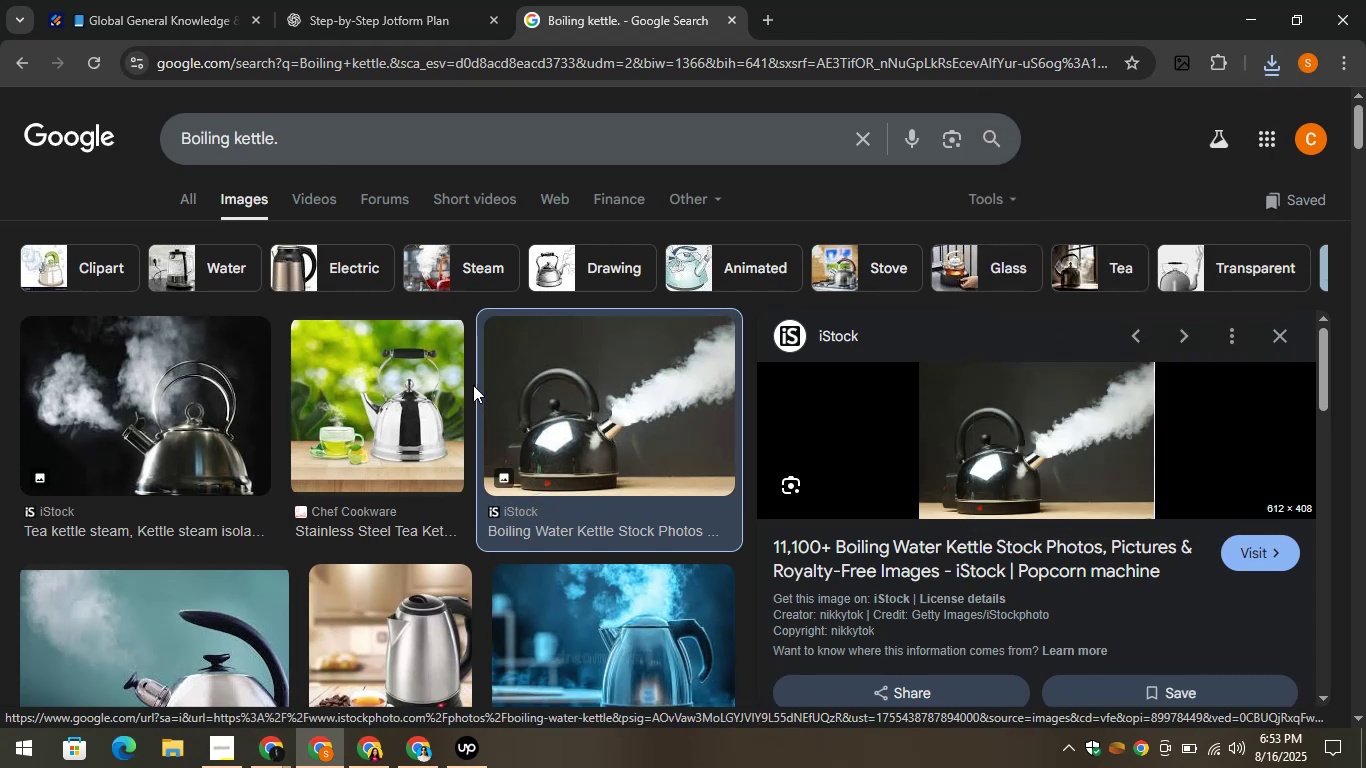 
wait(14.94)
 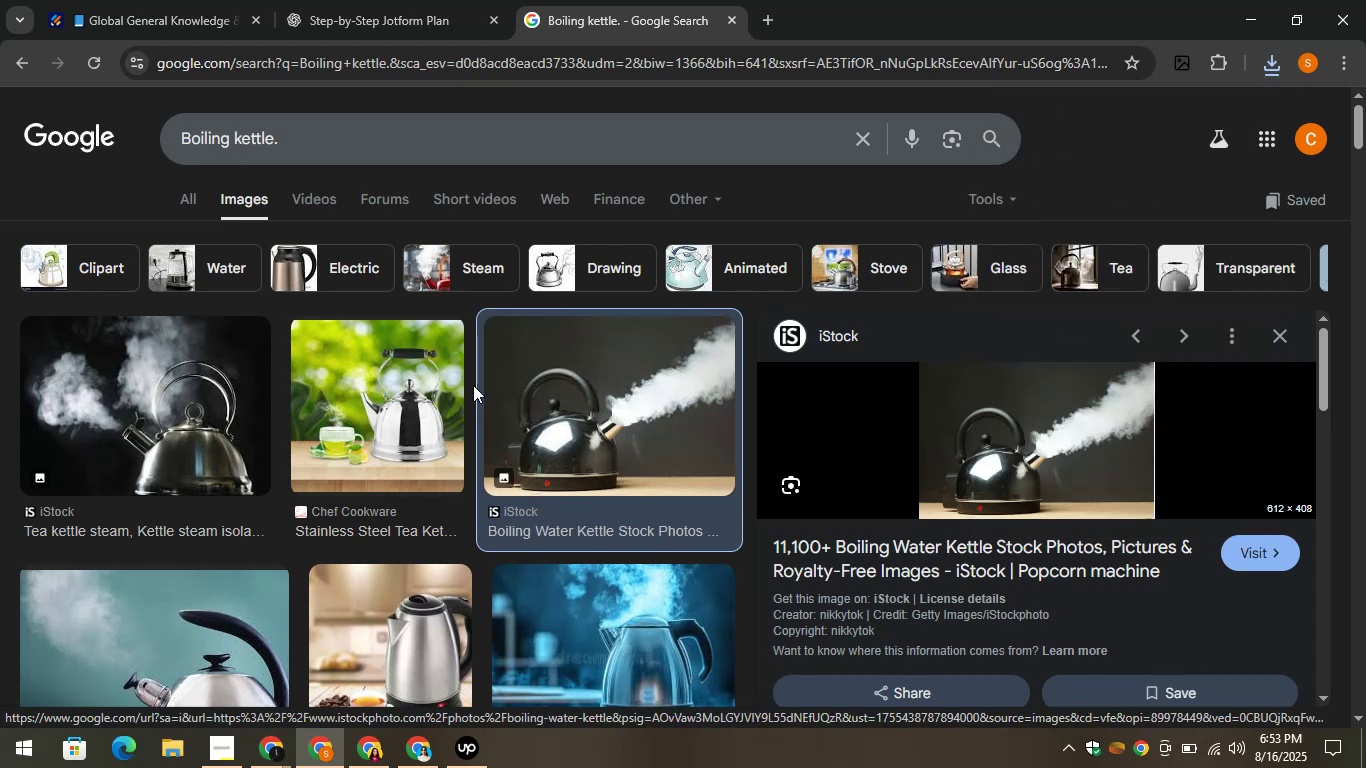 
scroll: coordinate [152, 454], scroll_direction: down, amount: 3.0
 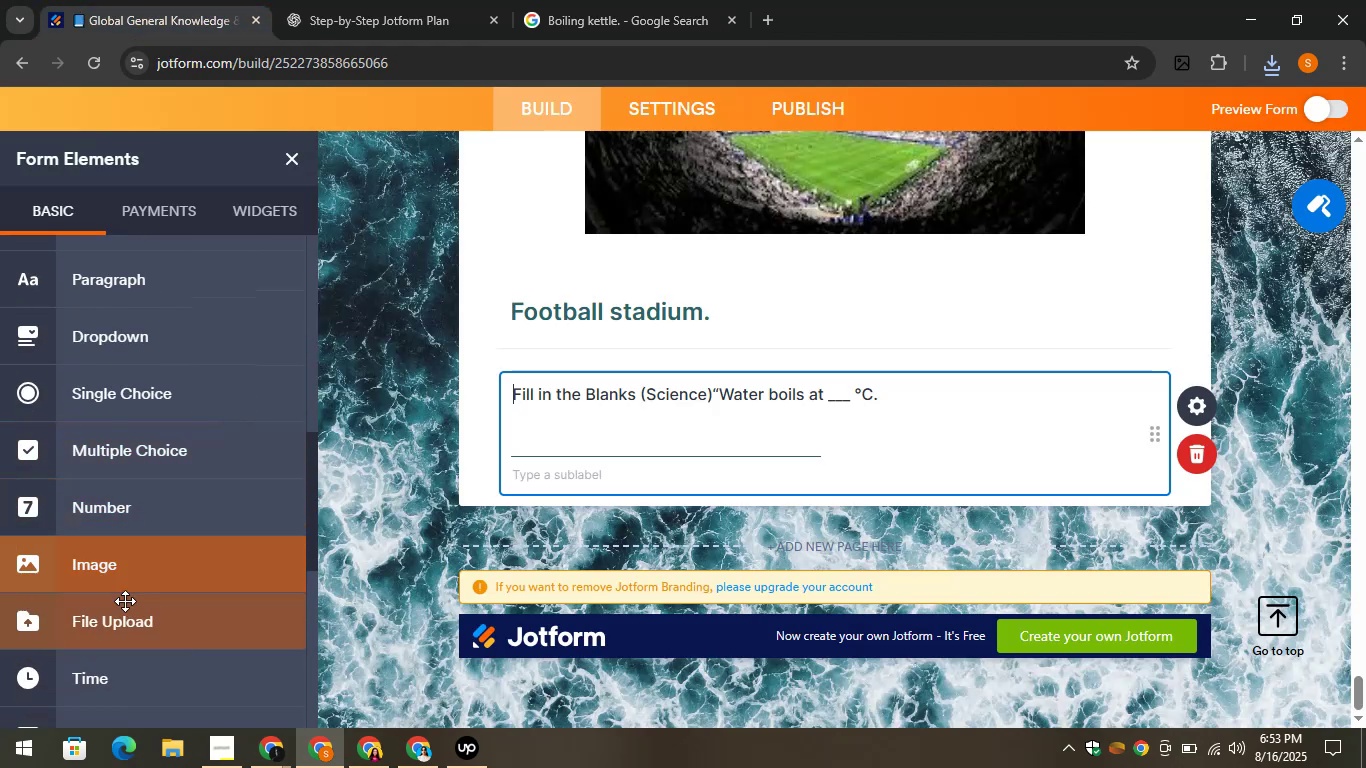 
left_click_drag(start_coordinate=[113, 564], to_coordinate=[605, 494])
 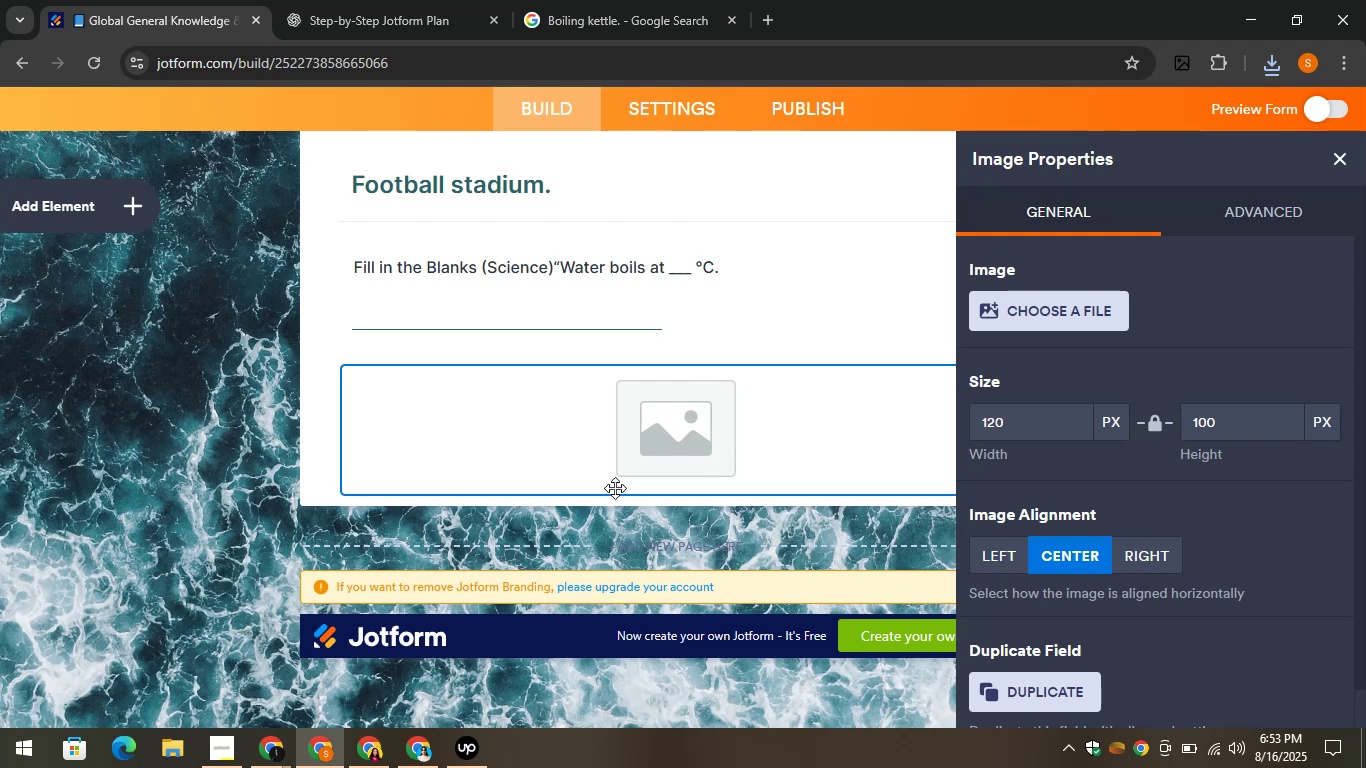 
wait(6.62)
 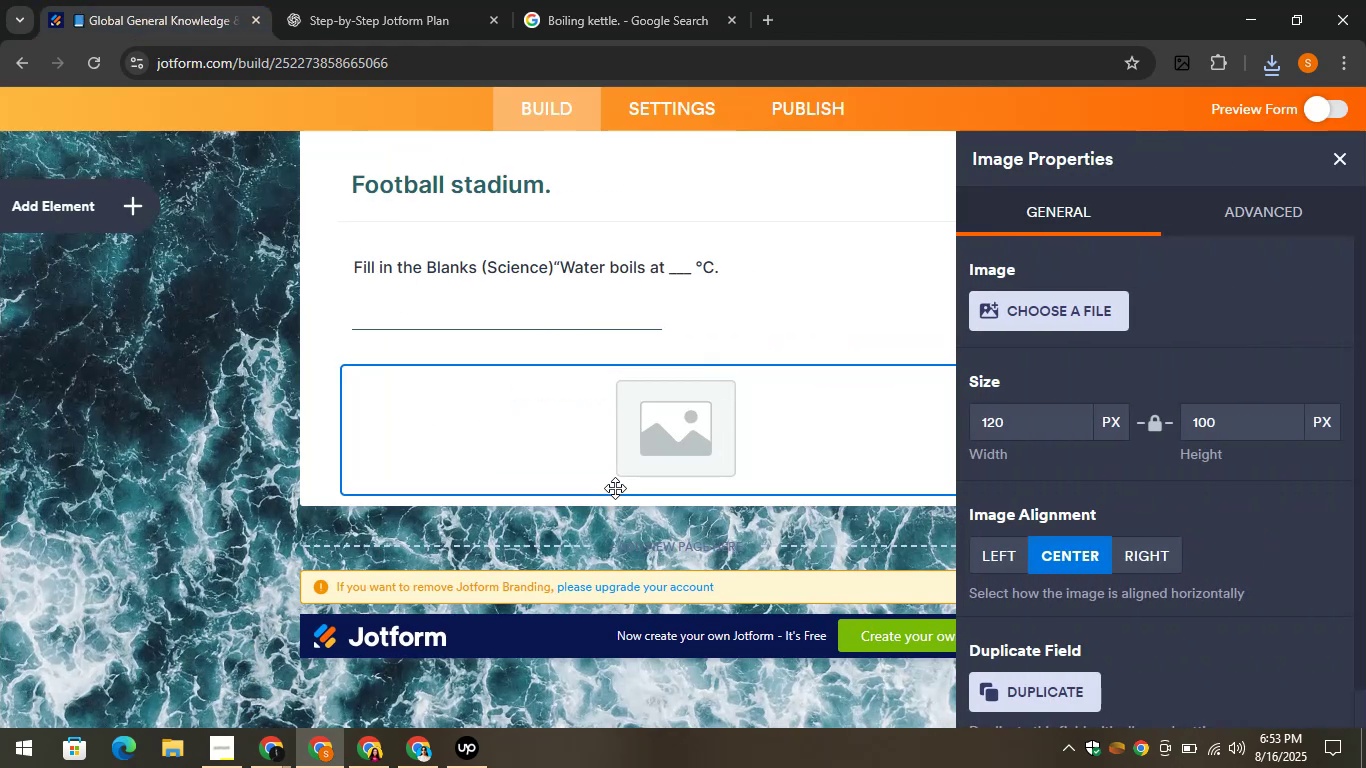 
mouse_move([1054, 317])
 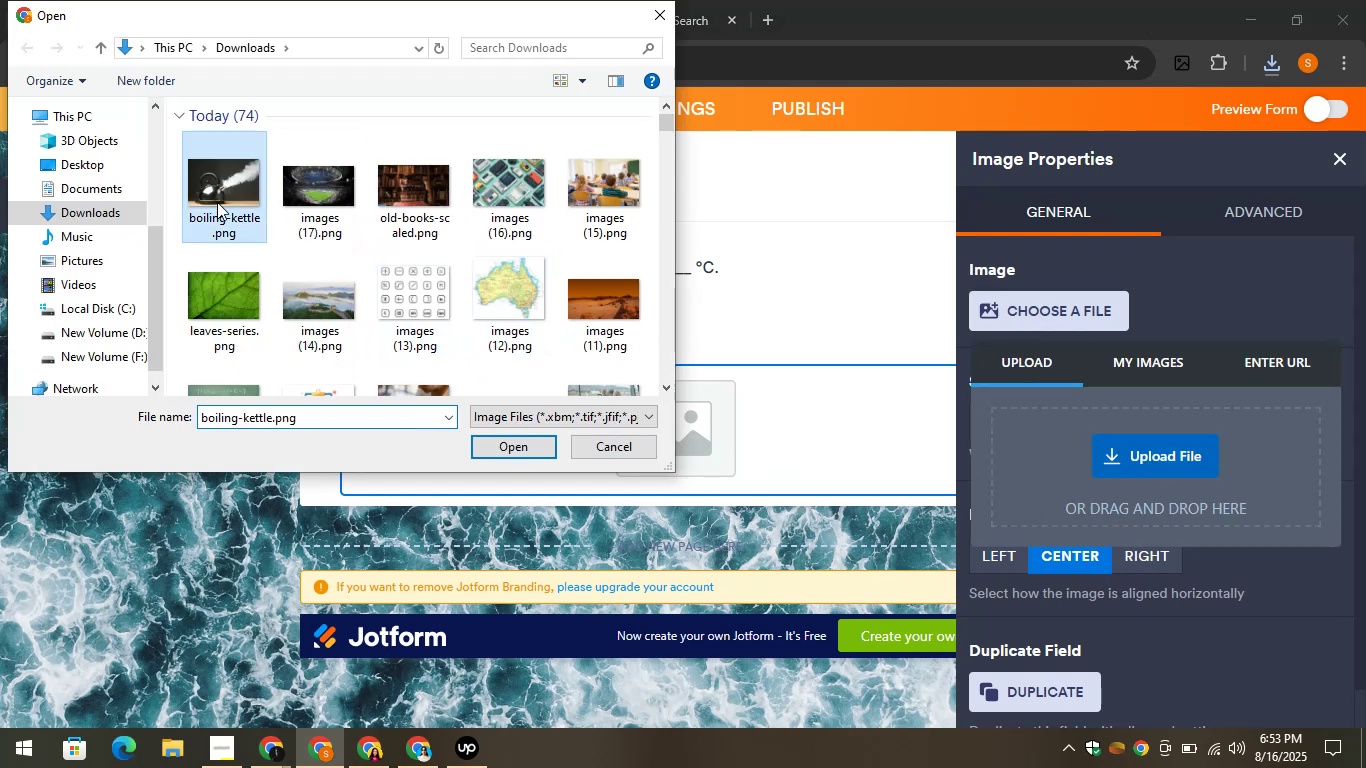 
left_click([518, 443])
 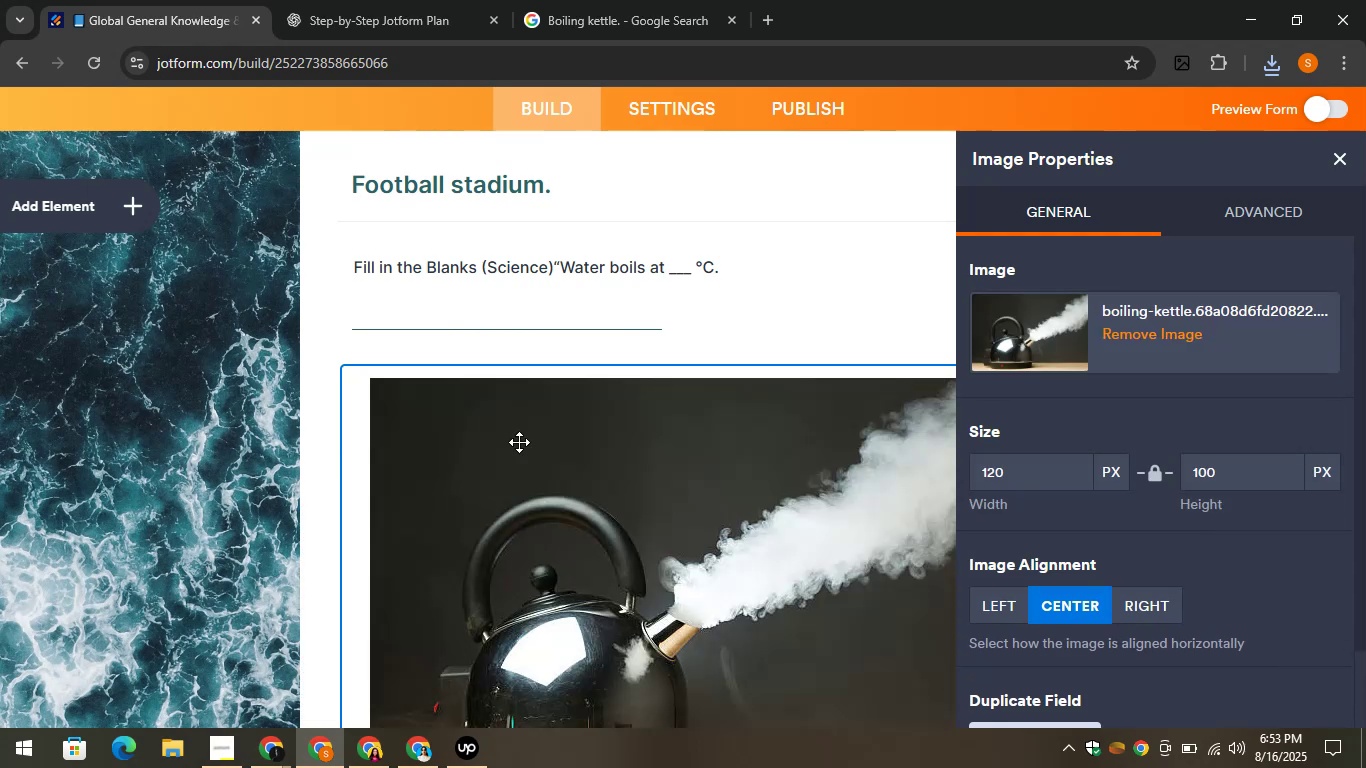 
wait(6.59)
 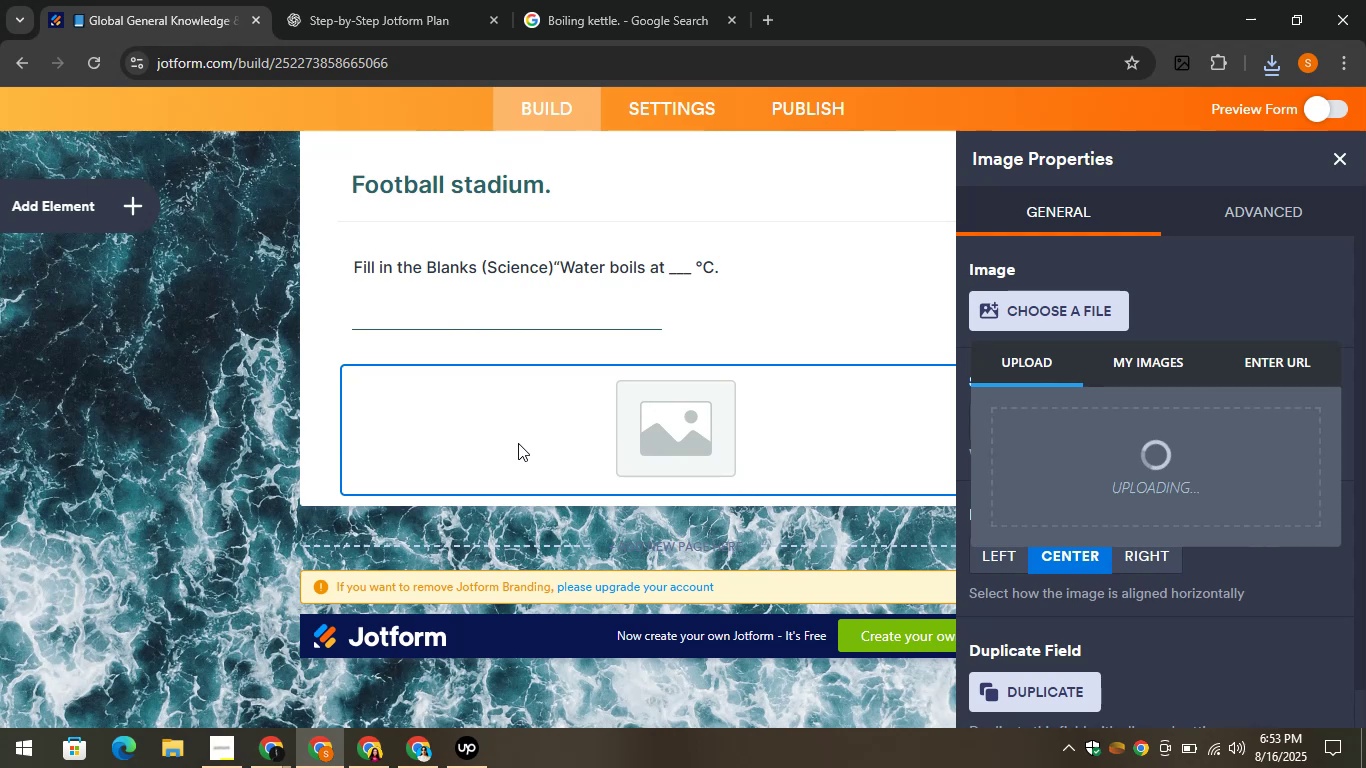 
left_click([1353, 162])
 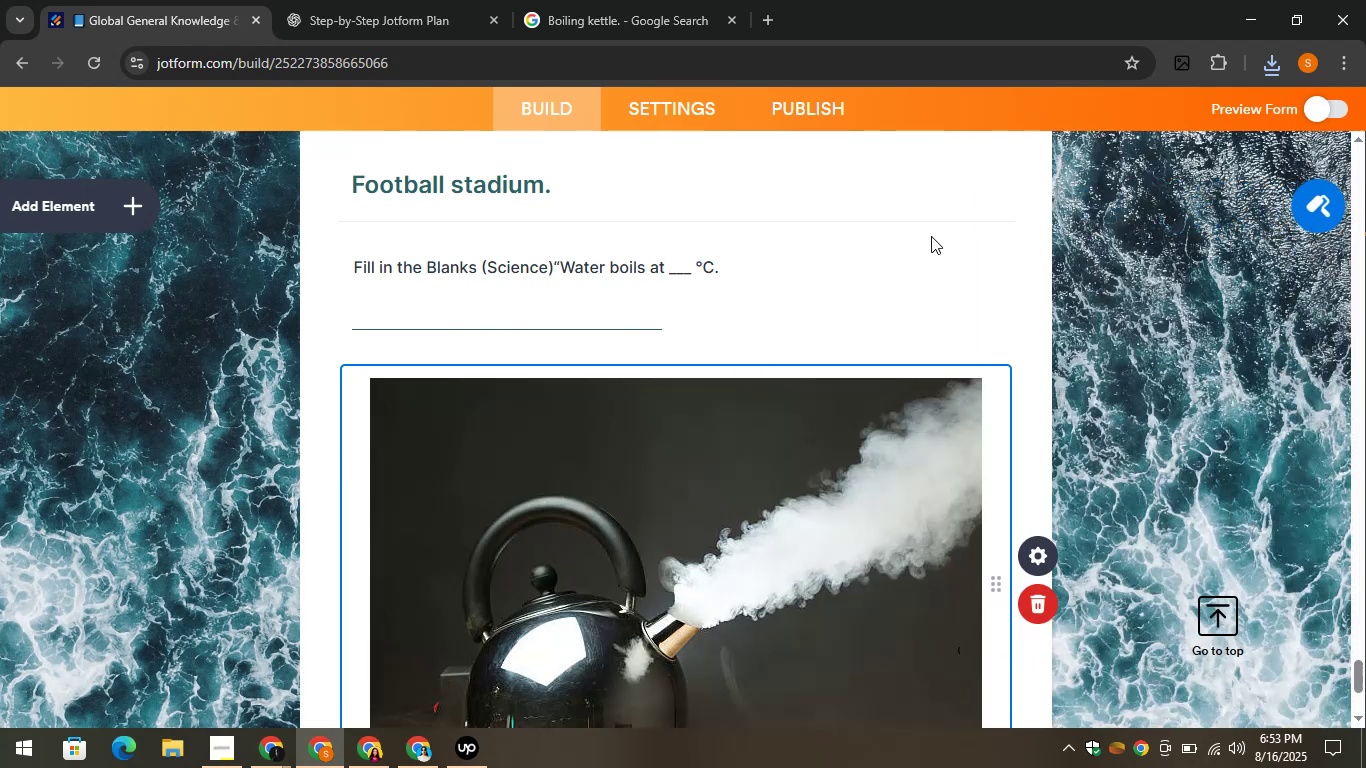 
scroll: coordinate [929, 238], scroll_direction: down, amount: 4.0
 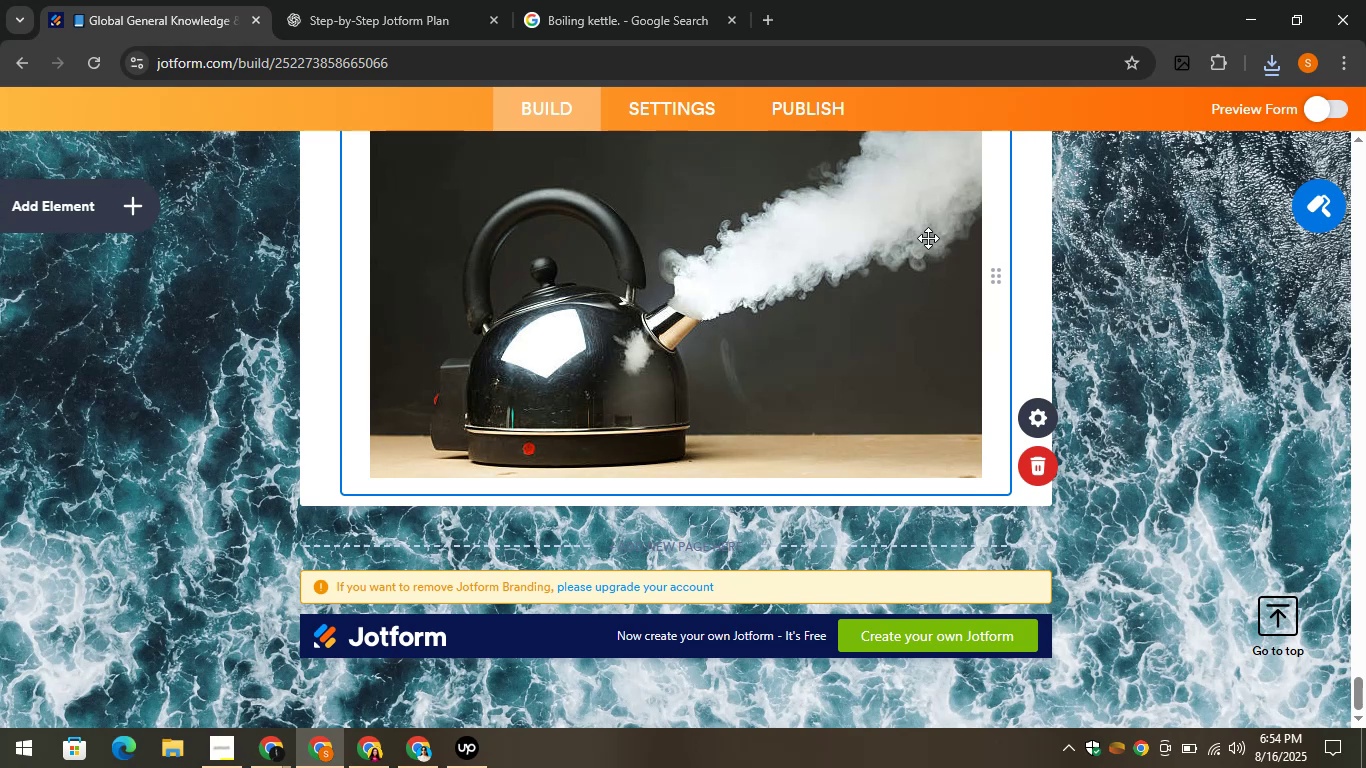 
wait(5.34)
 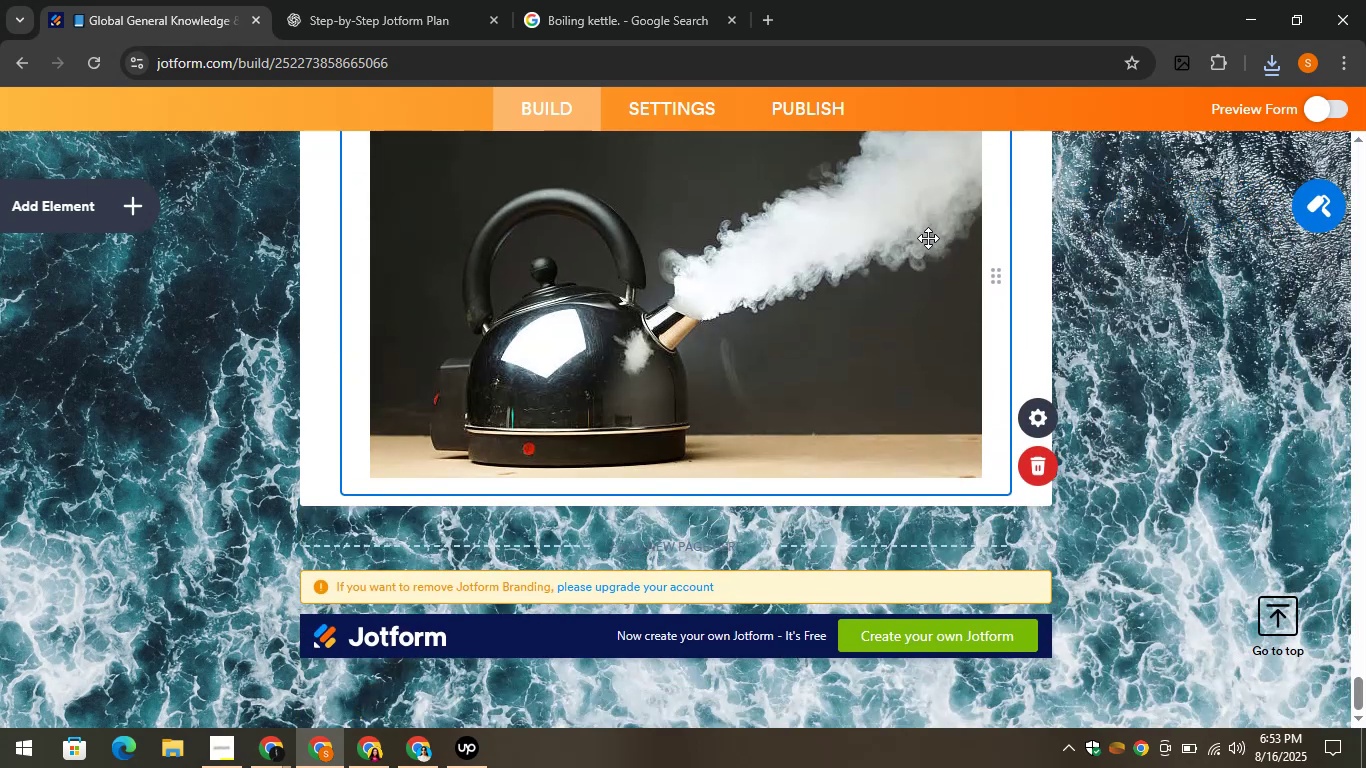 
scroll: coordinate [697, 216], scroll_direction: down, amount: 2.0
 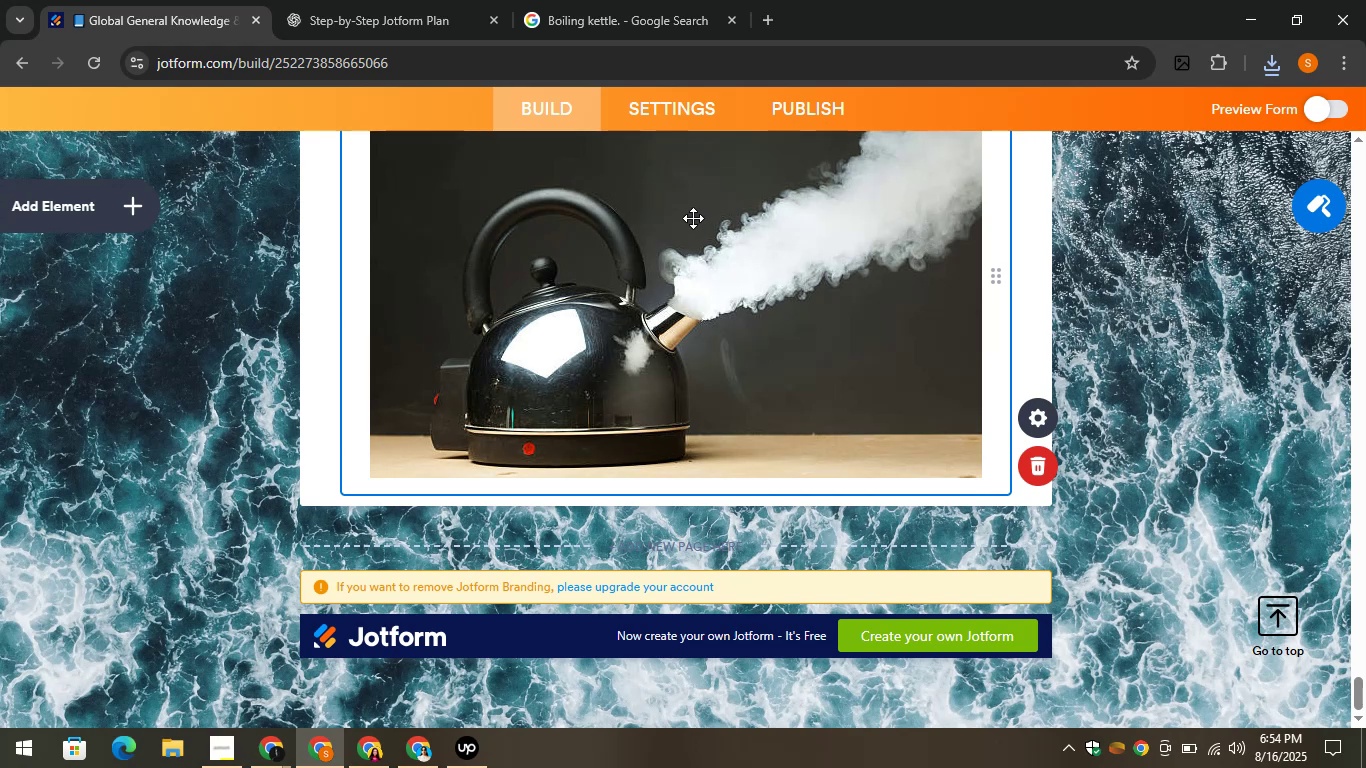 
scroll: coordinate [670, 240], scroll_direction: up, amount: 2.0
 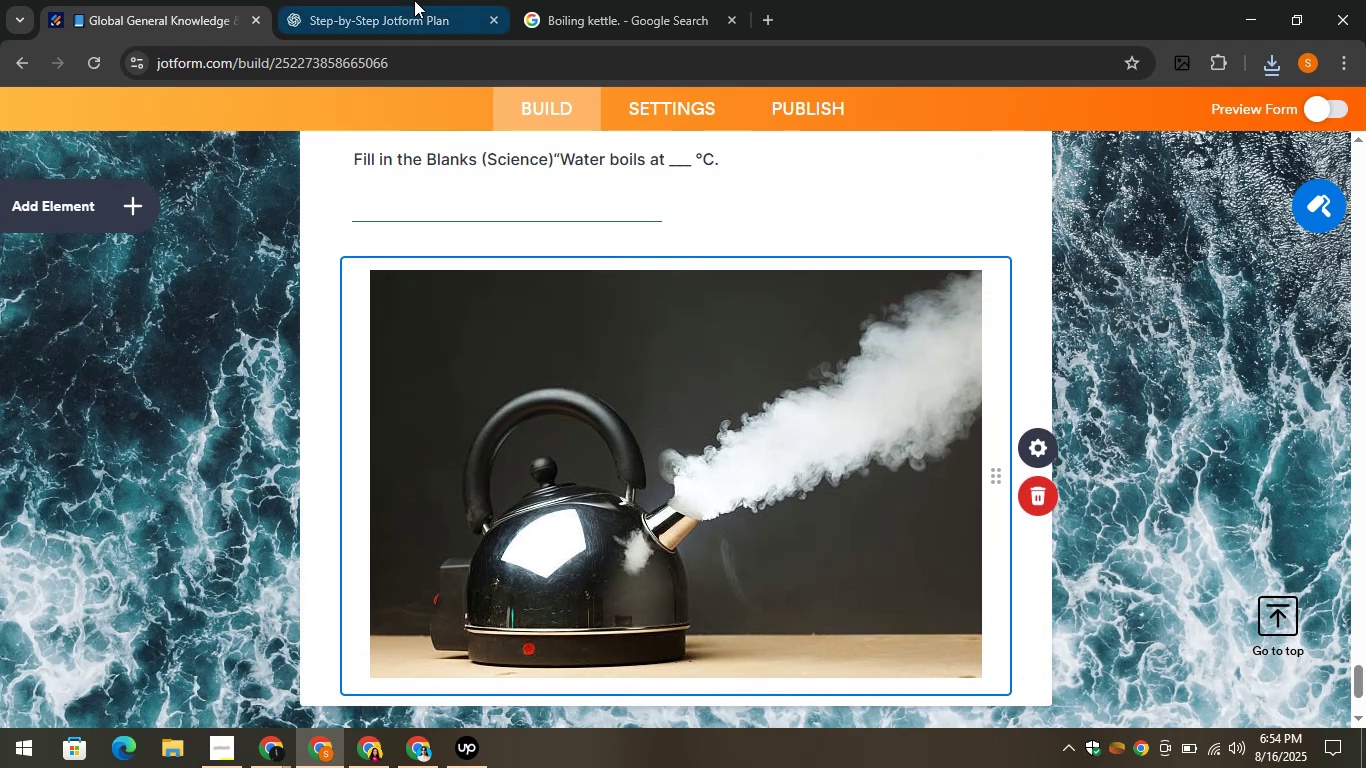 
left_click([395, 0])
 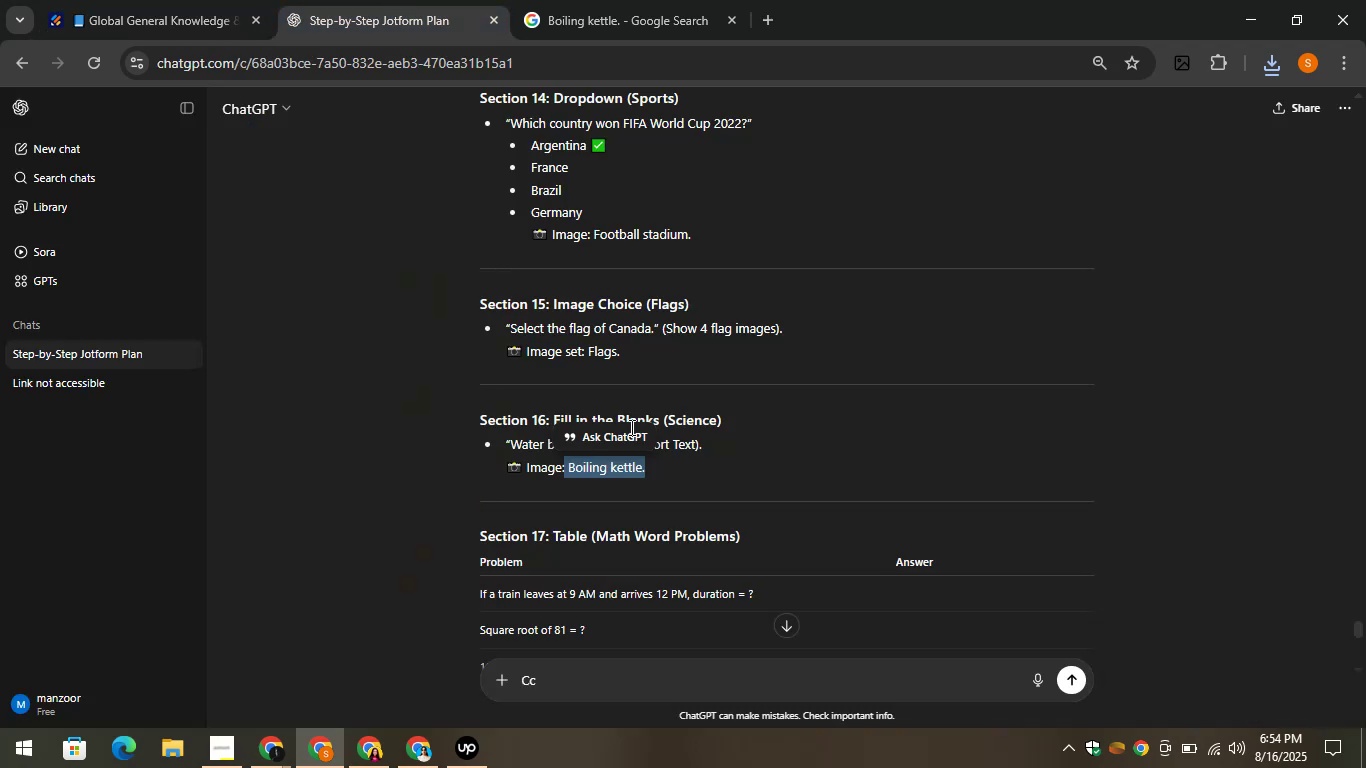 
scroll: coordinate [631, 438], scroll_direction: down, amount: 1.0
 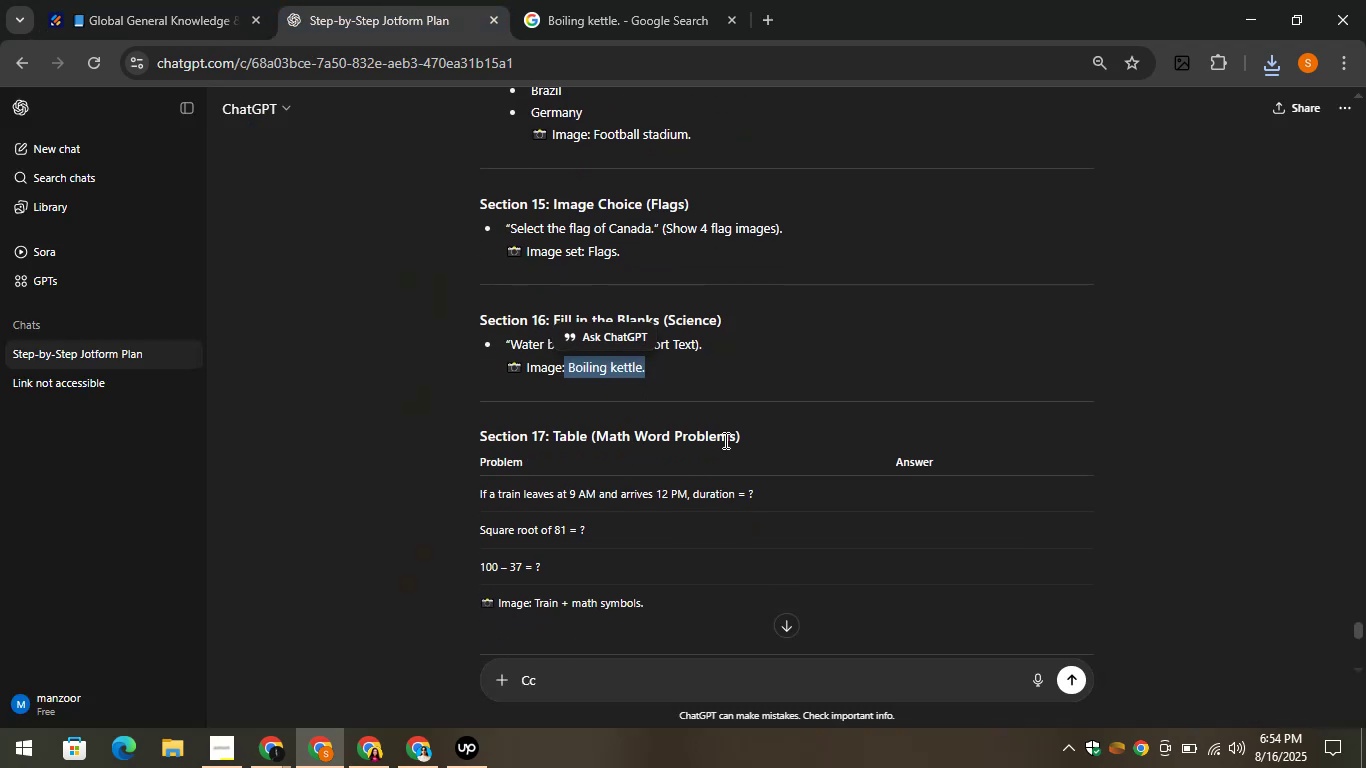 
left_click_drag(start_coordinate=[767, 440], to_coordinate=[553, 428])
 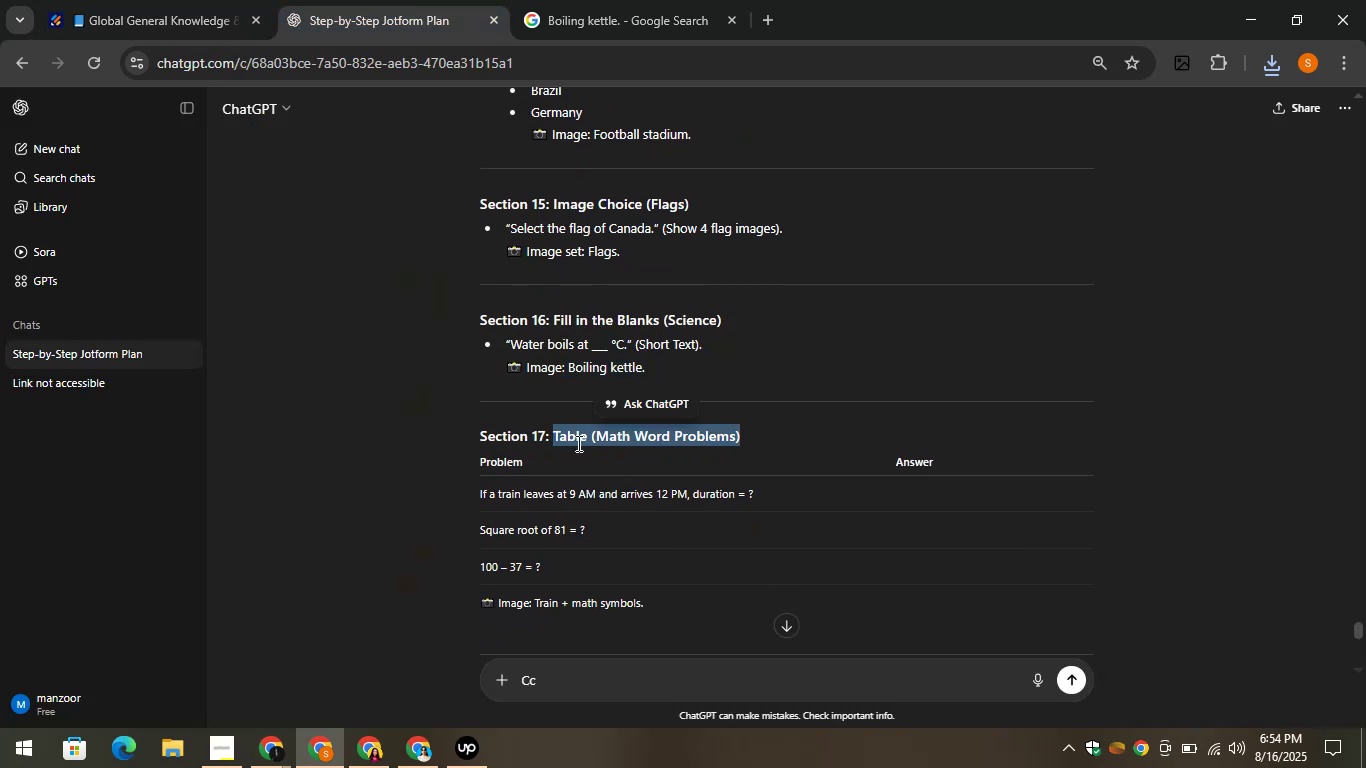 
right_click([577, 443])
 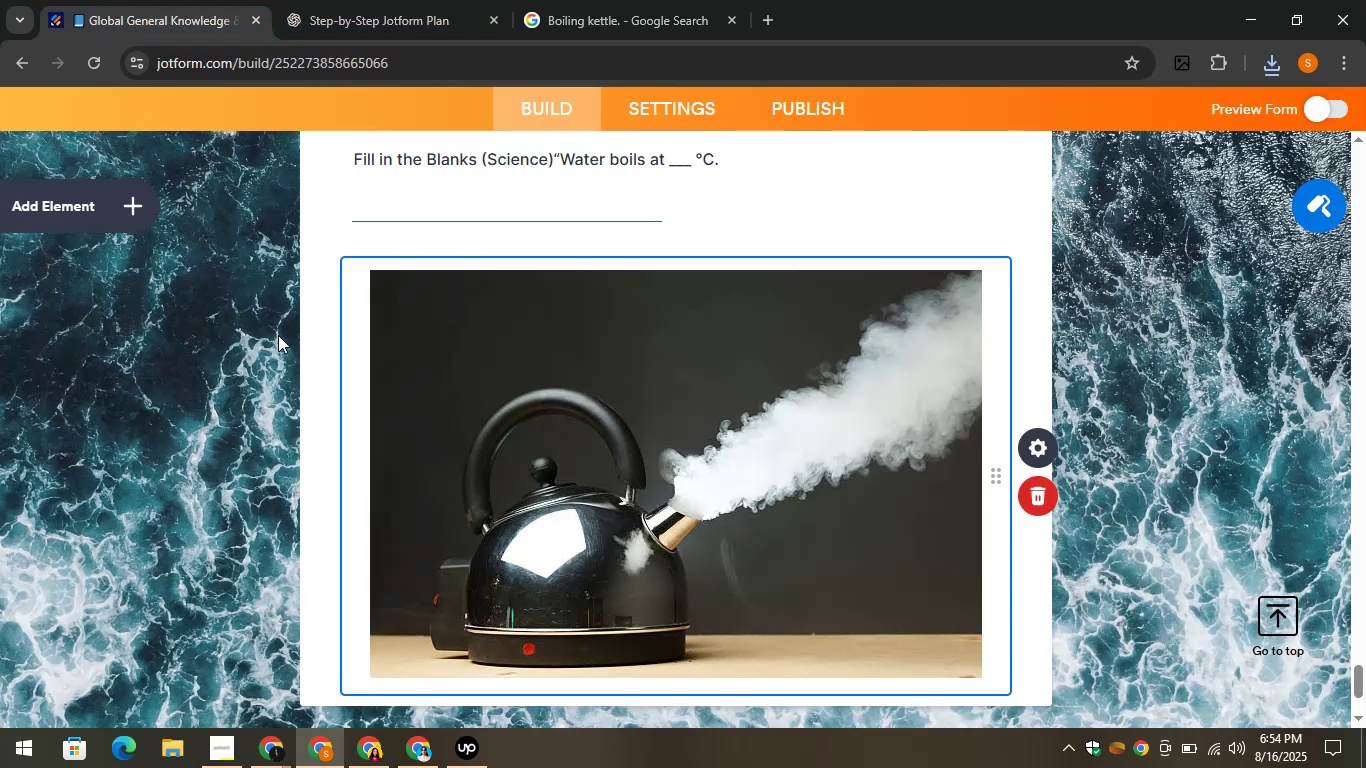 
scroll: coordinate [226, 262], scroll_direction: up, amount: 1.0
 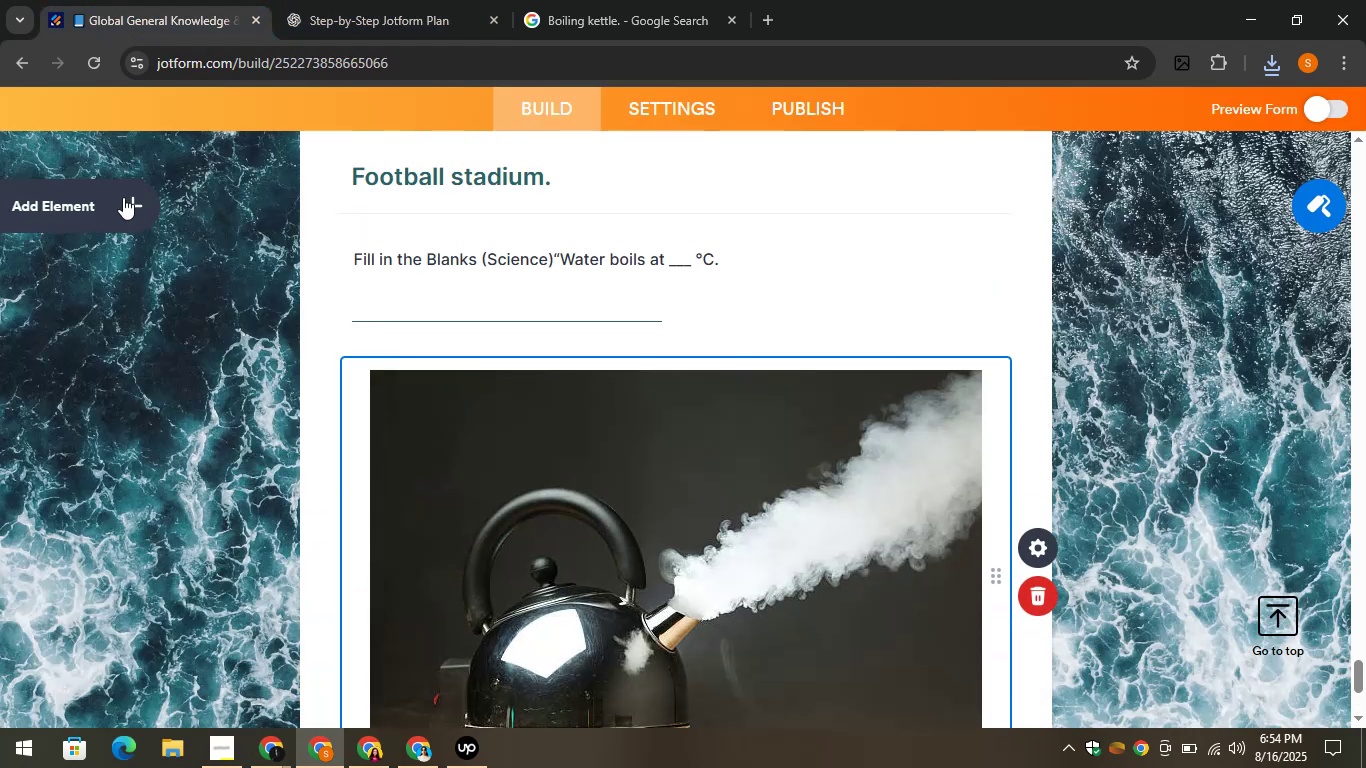 
left_click([123, 196])
 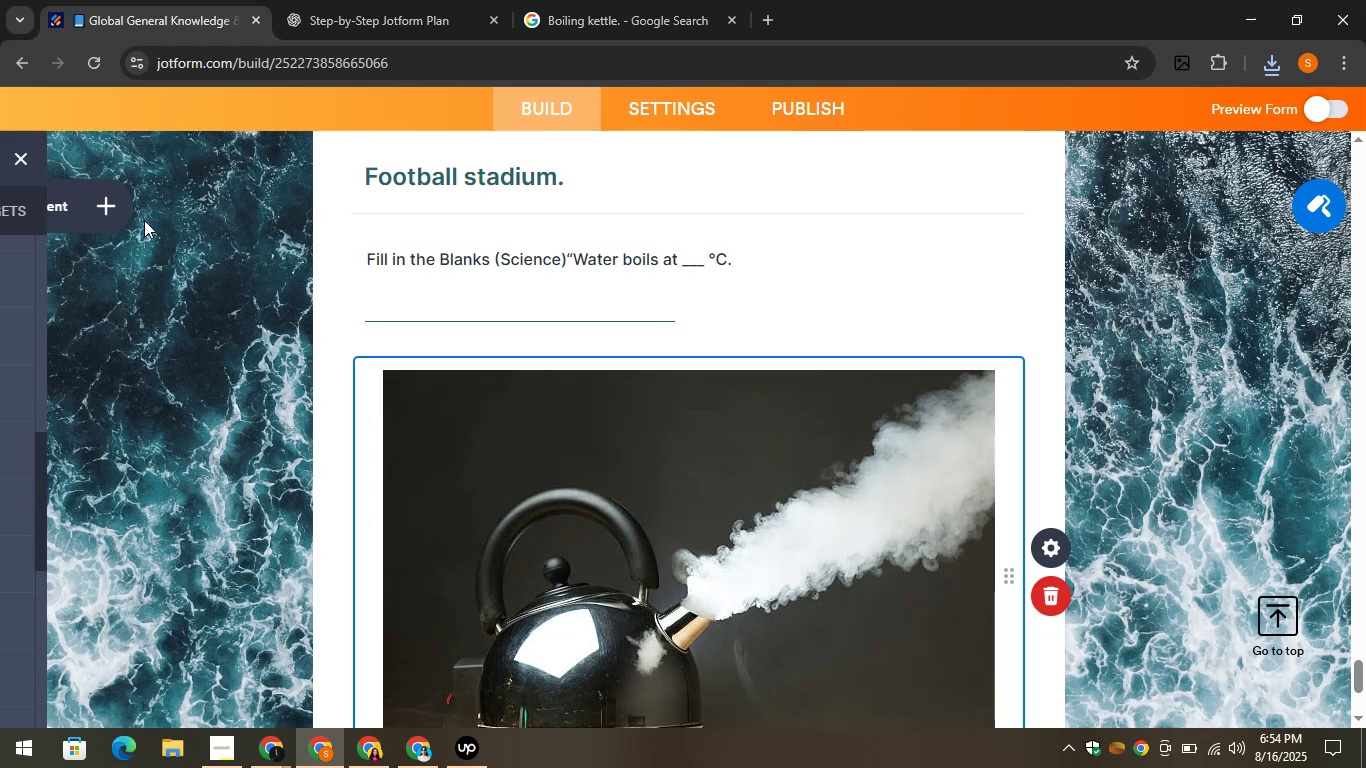 
scroll: coordinate [200, 319], scroll_direction: up, amount: 15.0
 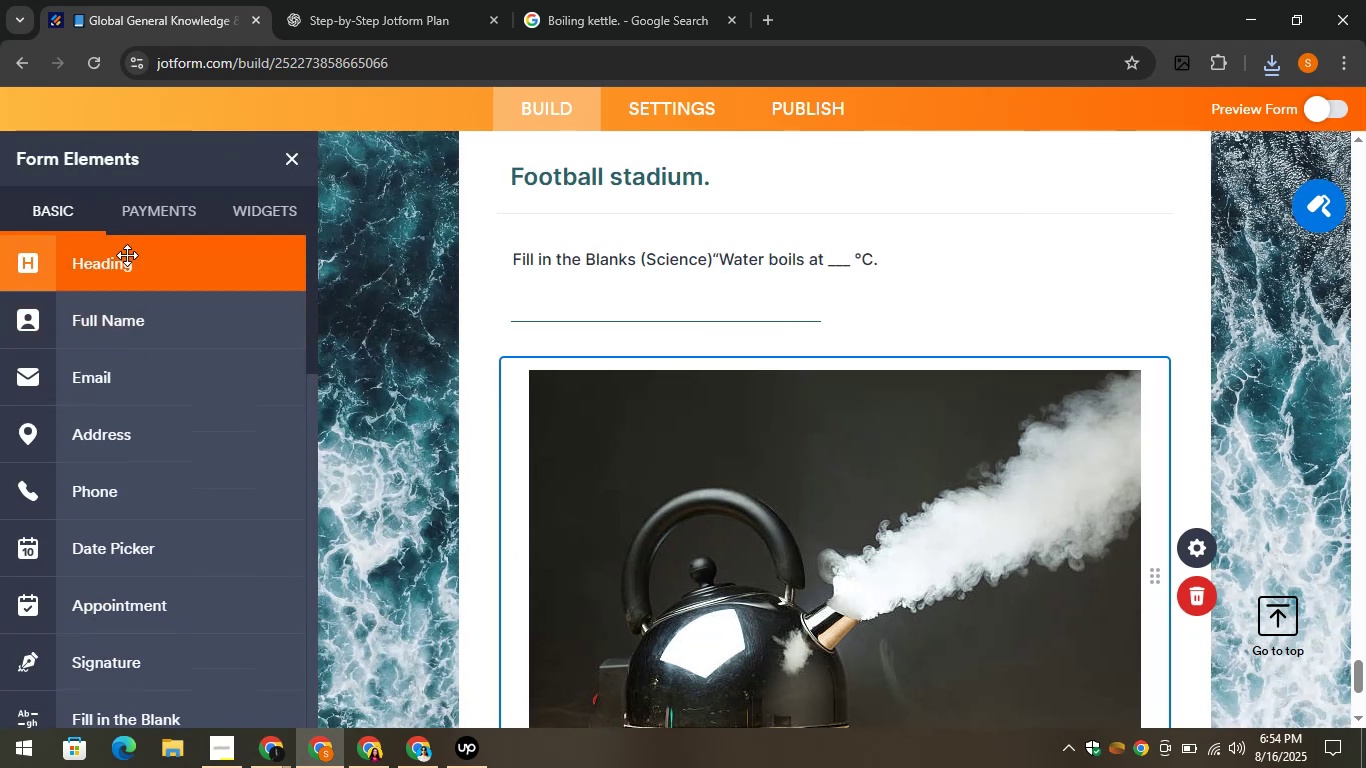 
left_click_drag(start_coordinate=[127, 255], to_coordinate=[671, 405])
 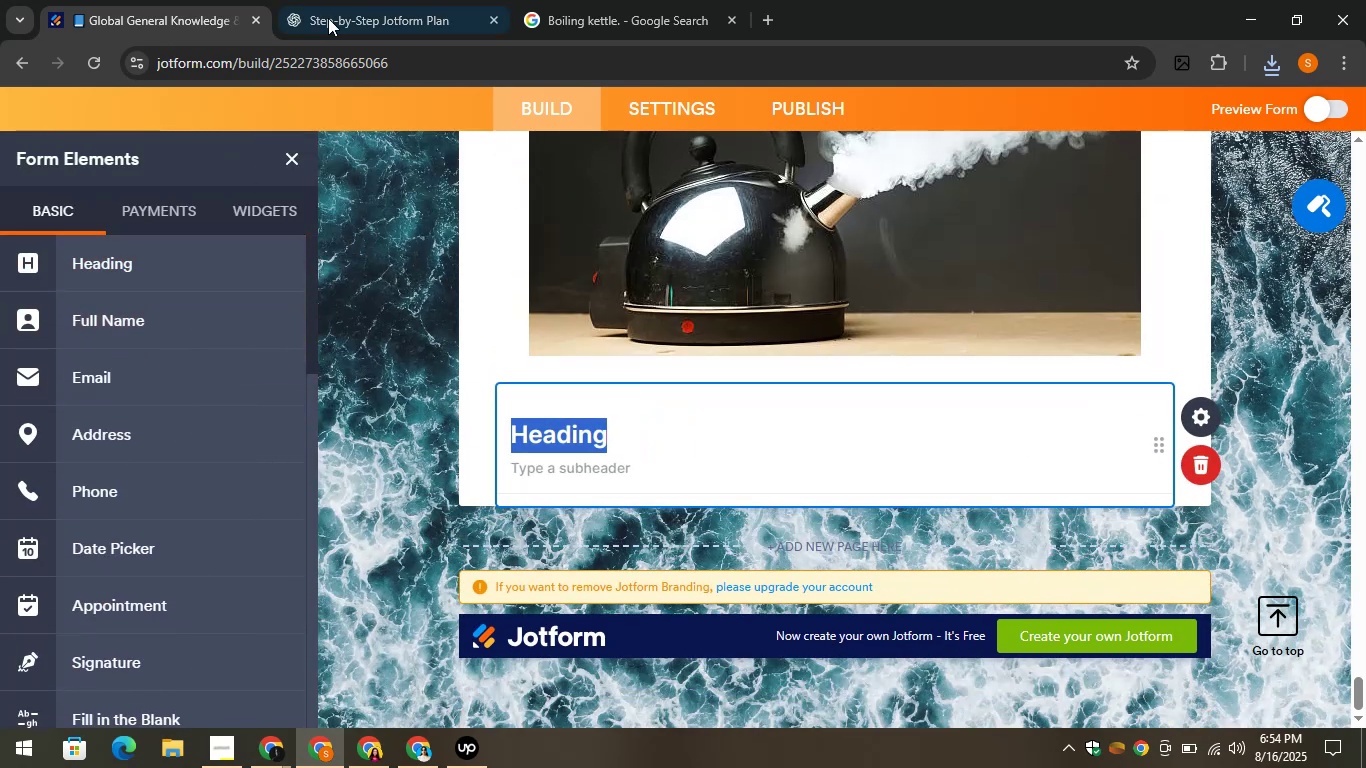 
left_click([318, 0])
 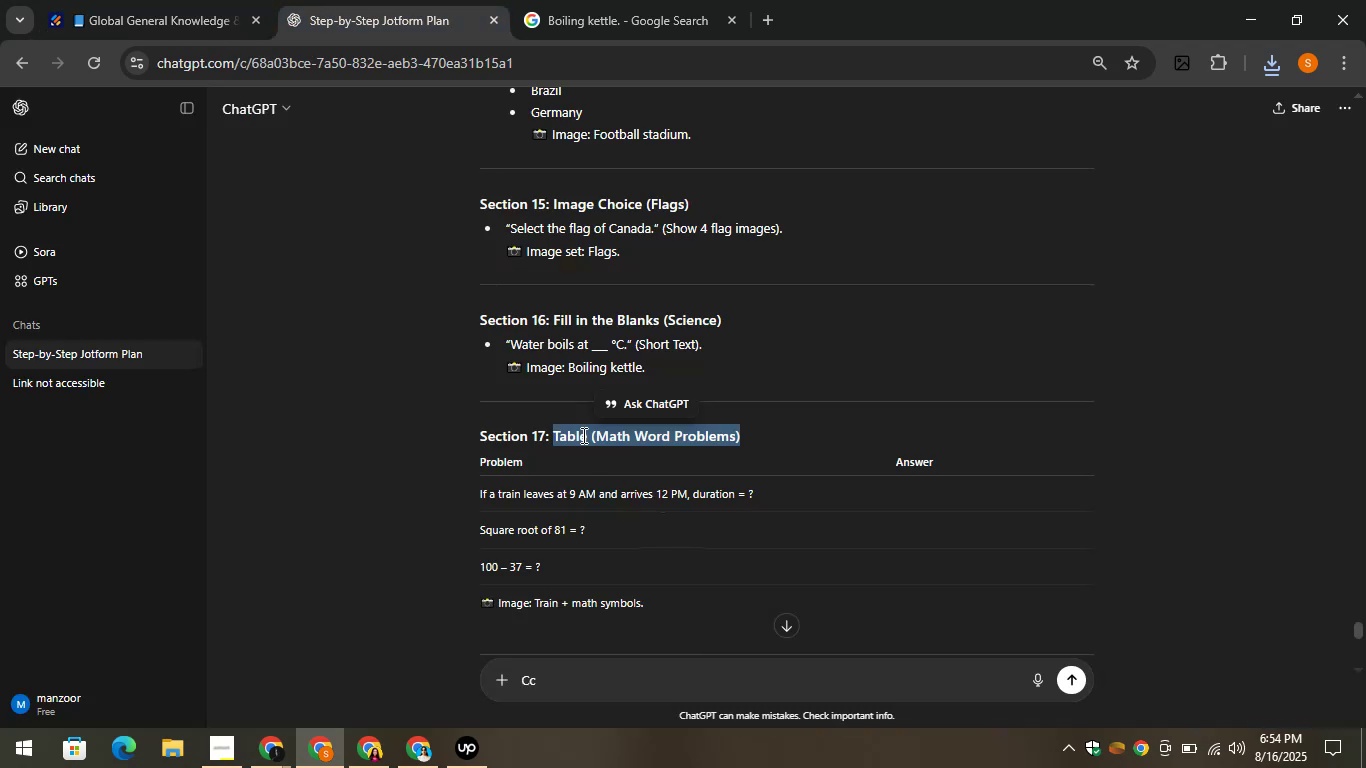 
right_click([580, 431])
 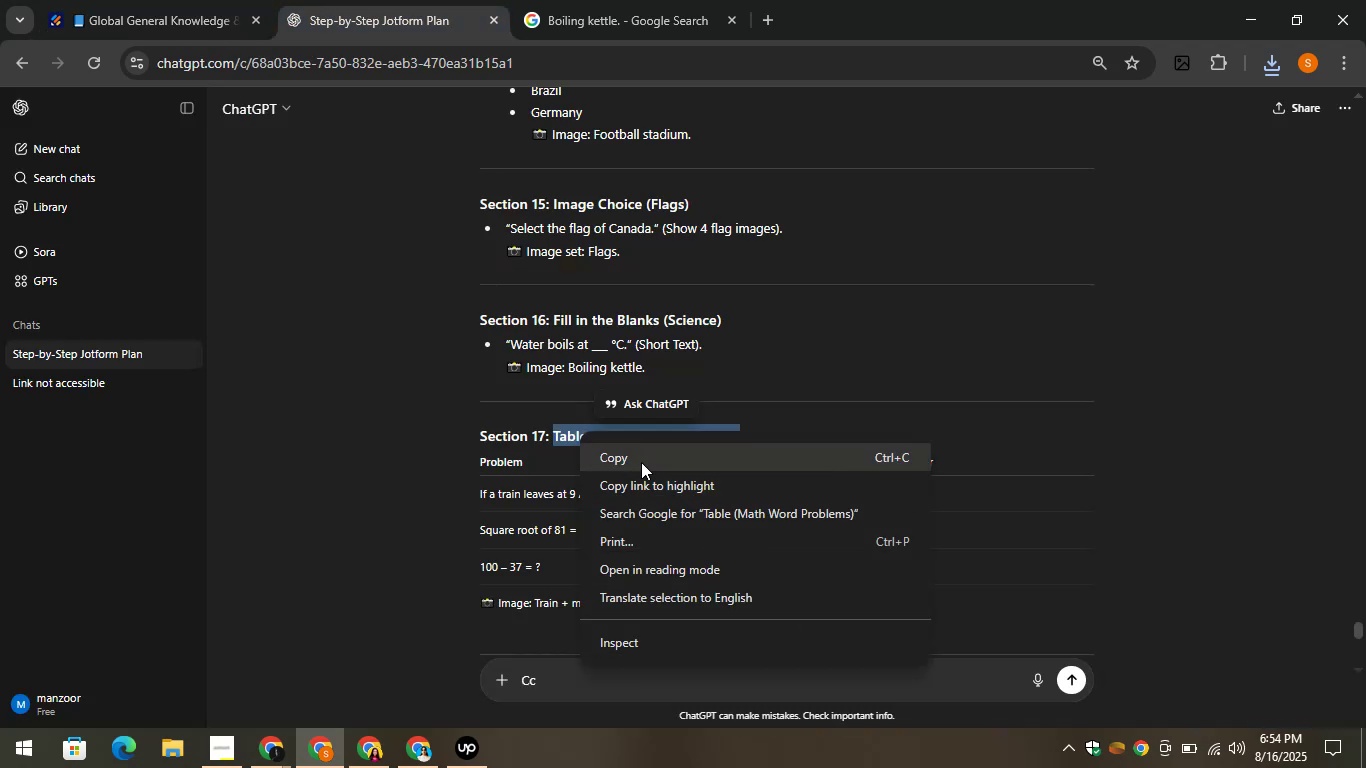 
left_click([635, 456])
 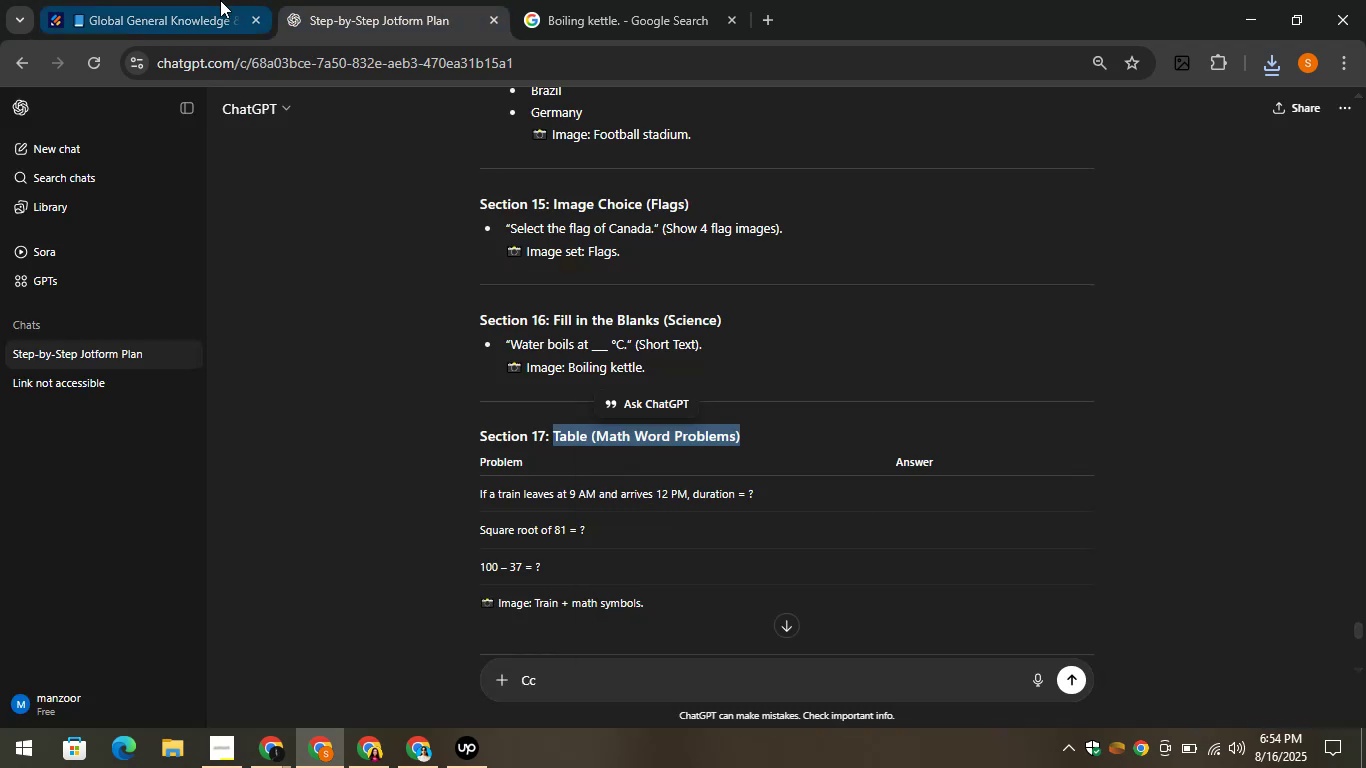 
left_click([160, 0])
 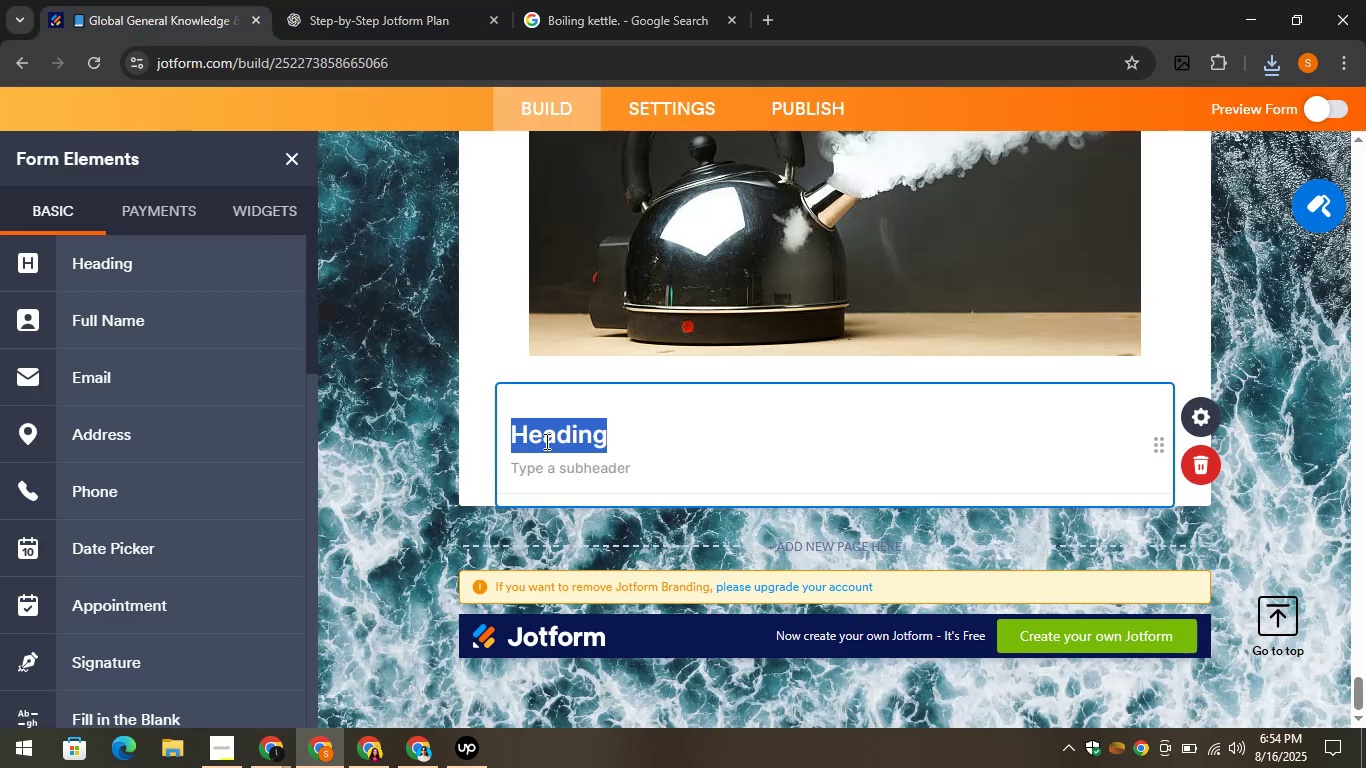 
right_click([545, 441])
 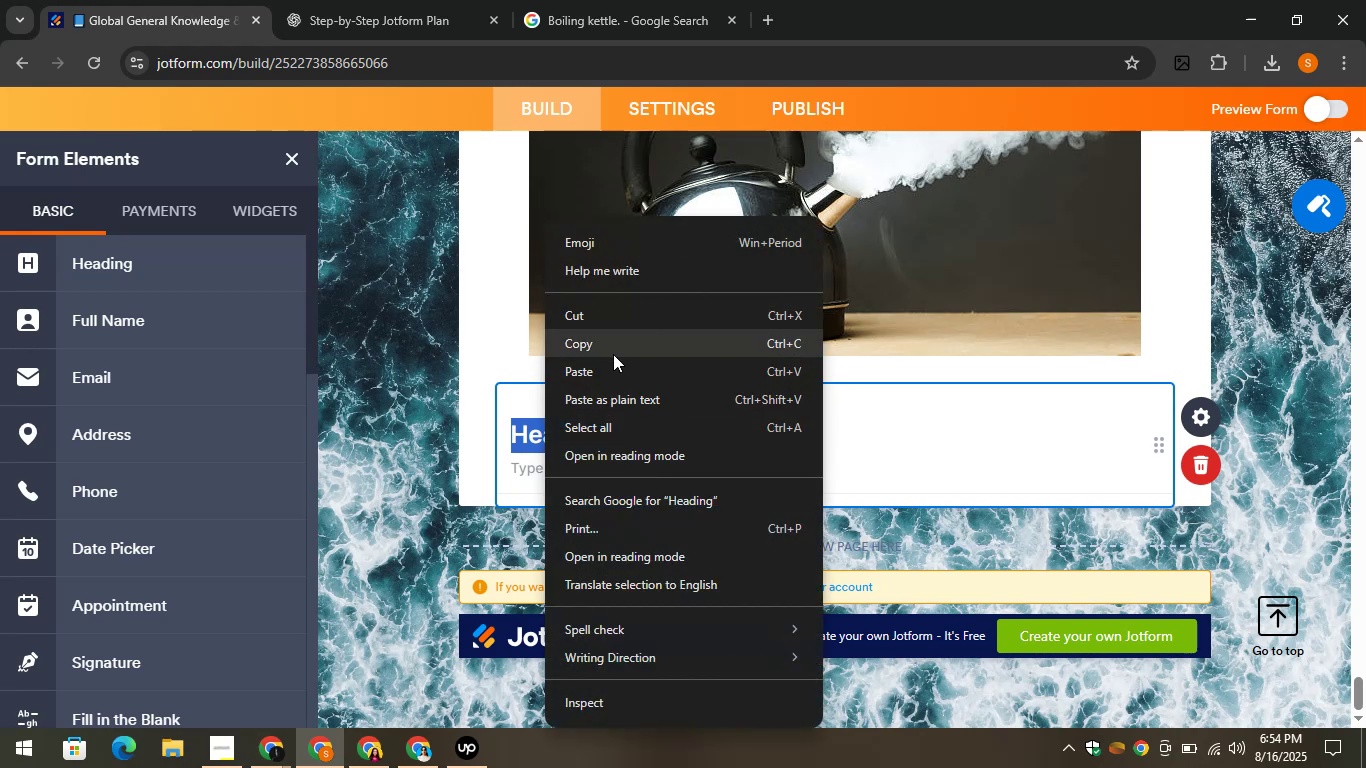 
left_click([613, 361])
 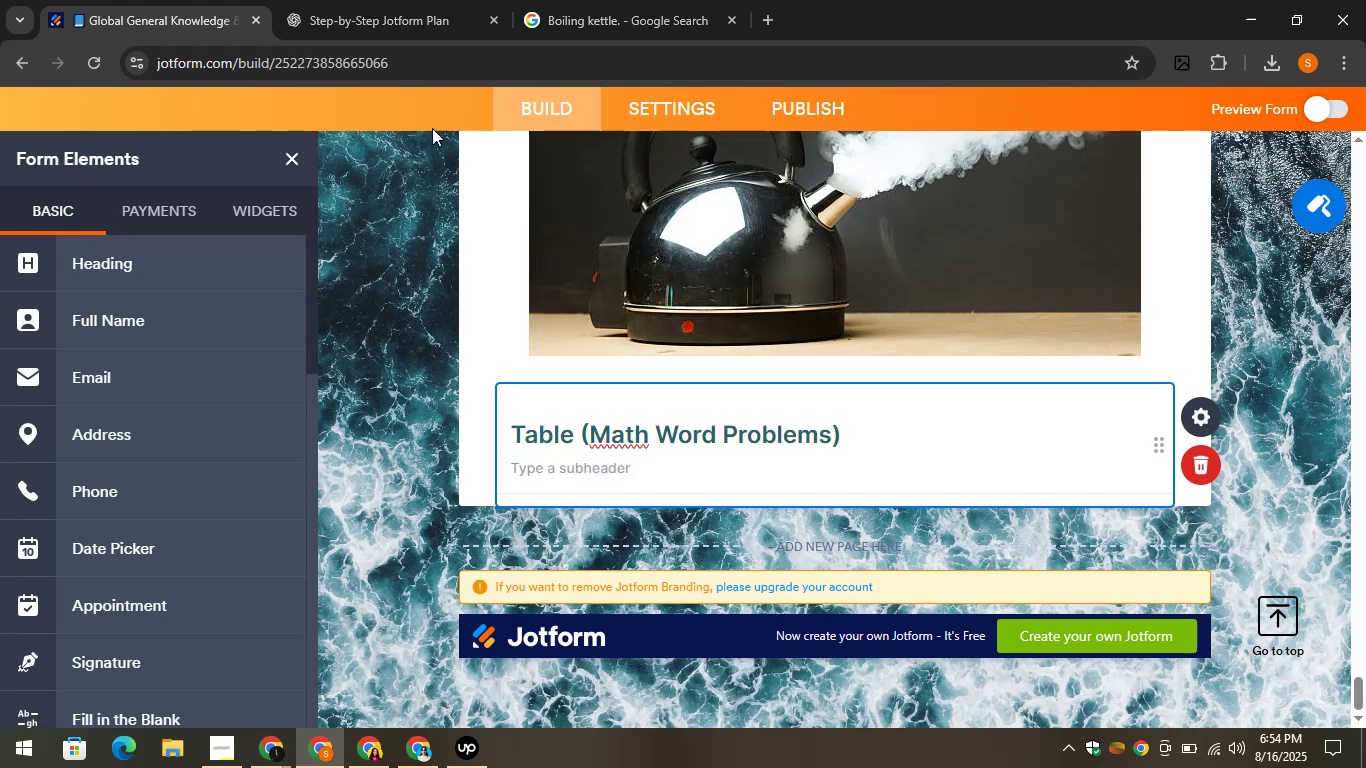 
mouse_move([357, 15])
 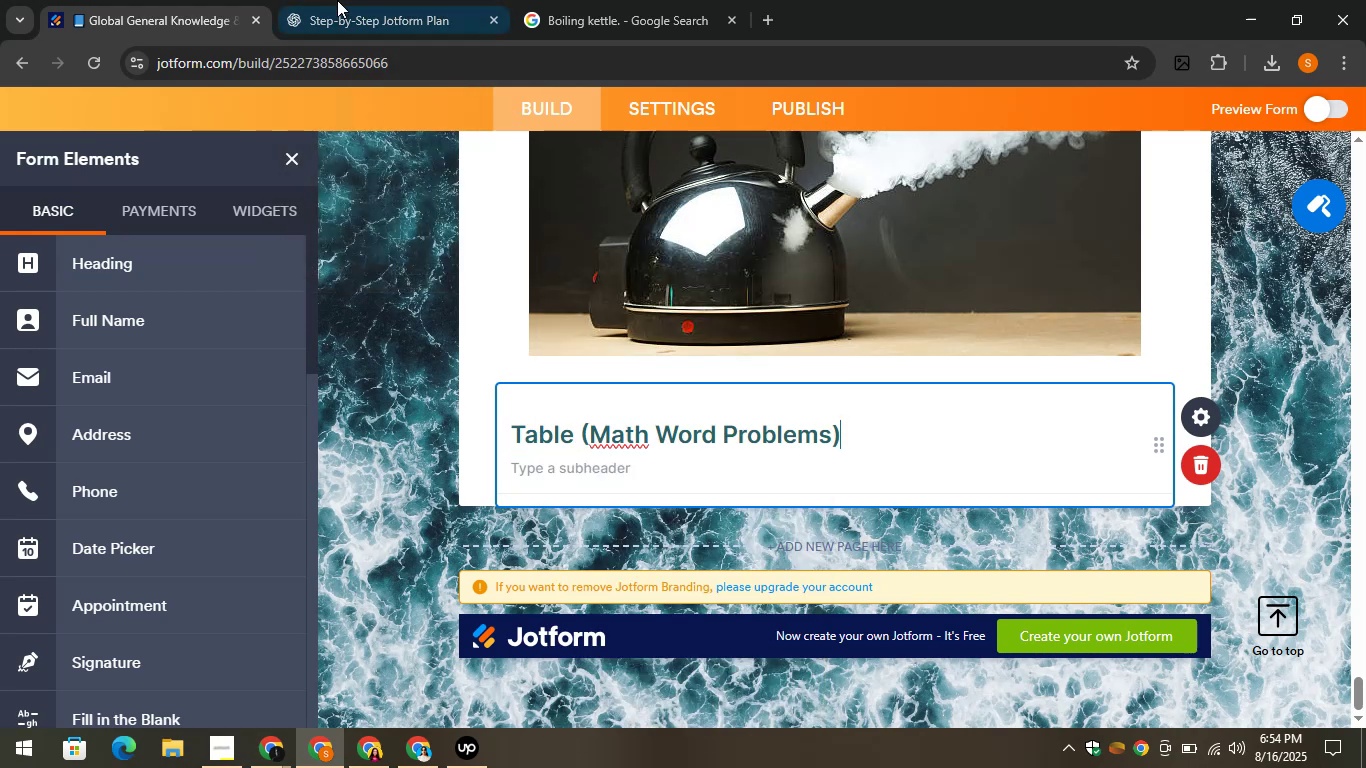 
left_click([333, 0])
 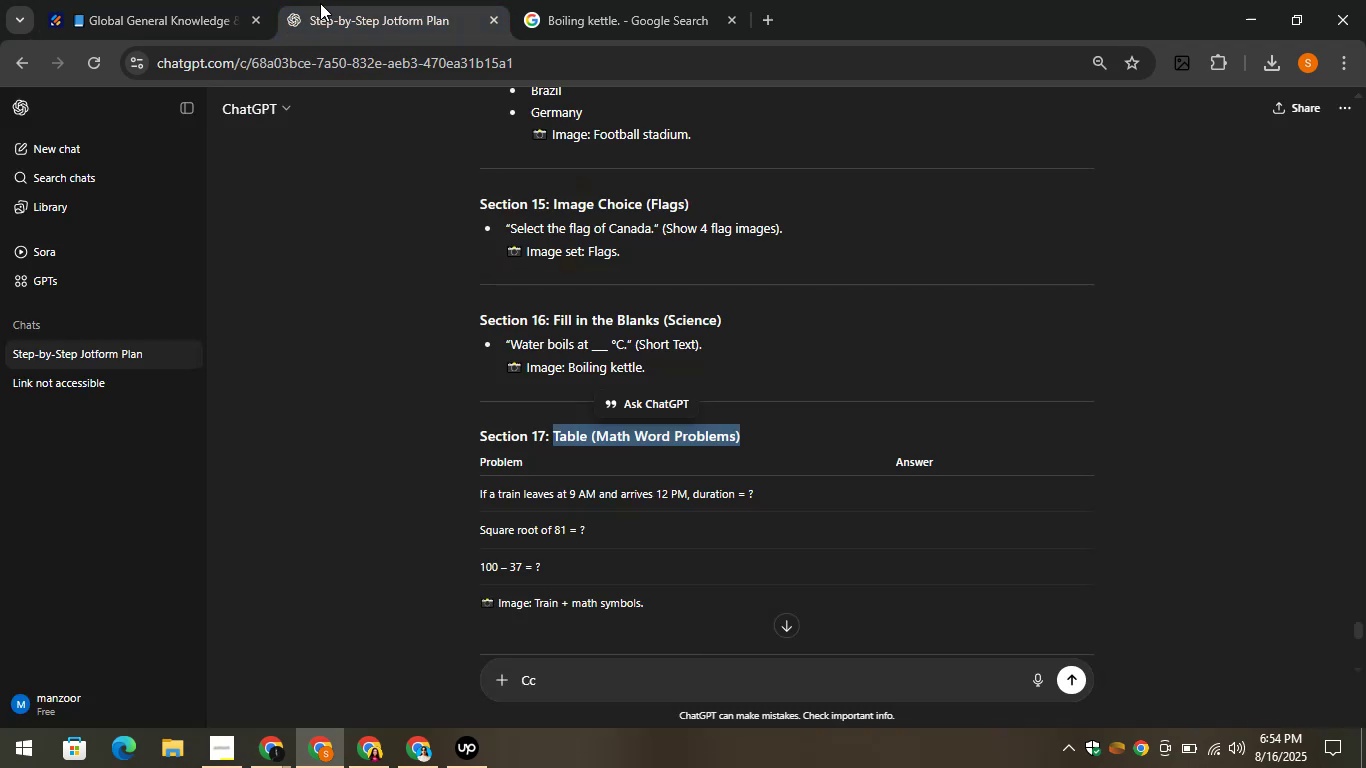 
wait(8.34)
 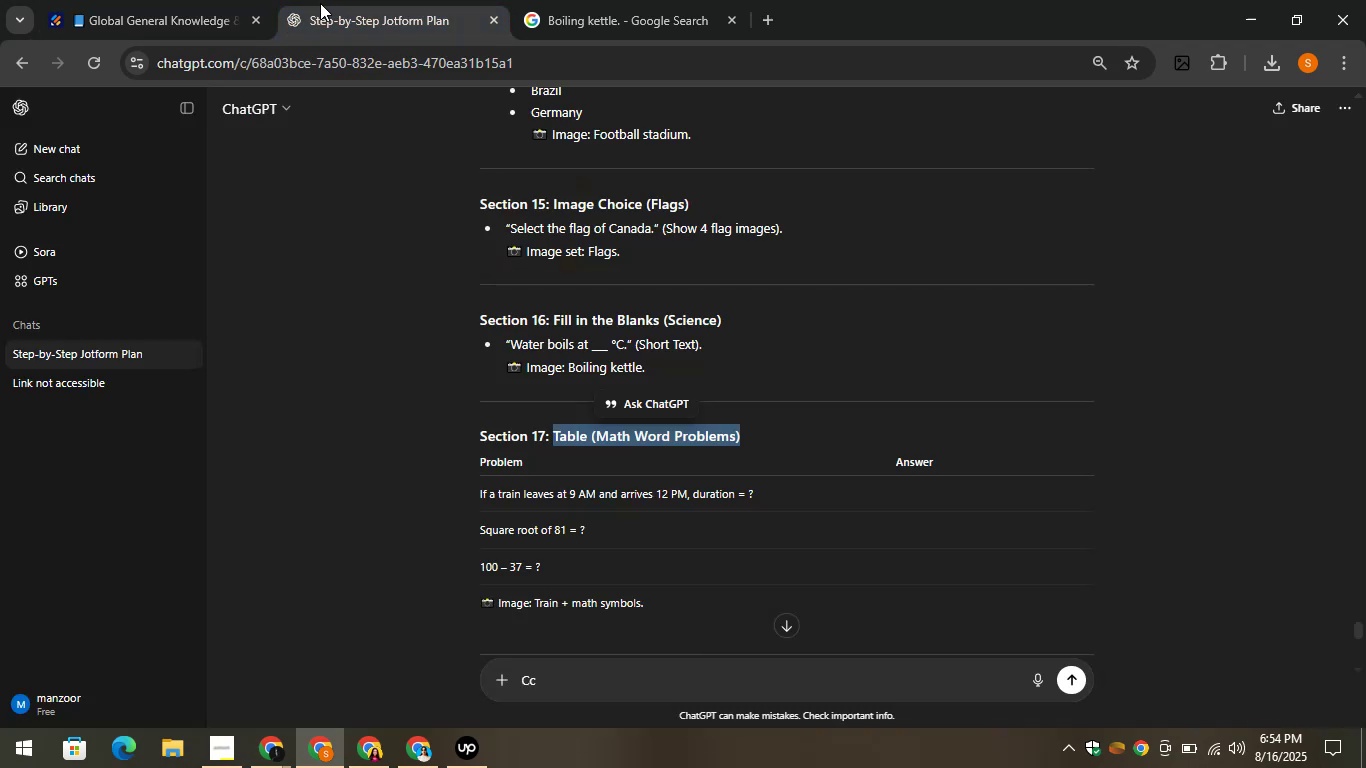 
scroll: coordinate [430, 330], scroll_direction: down, amount: 1.0
 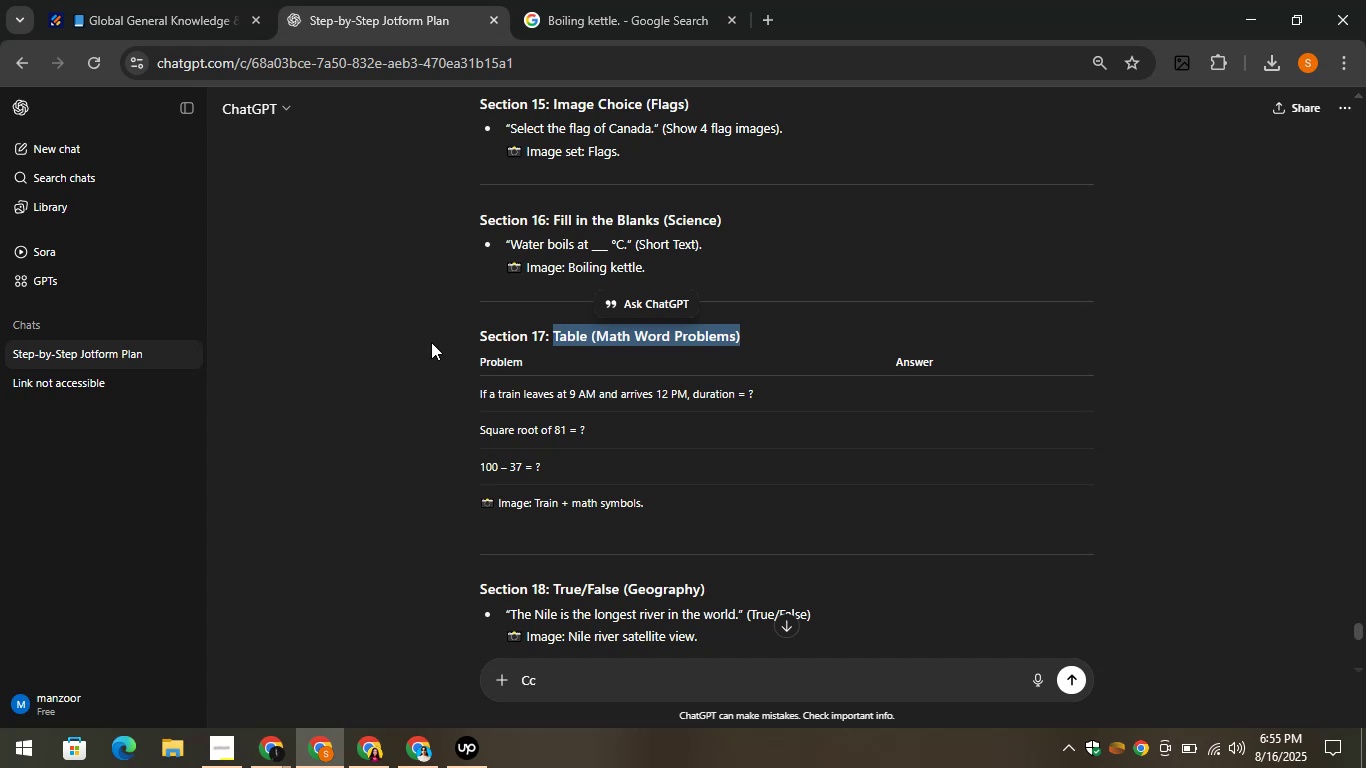 
wait(62.89)
 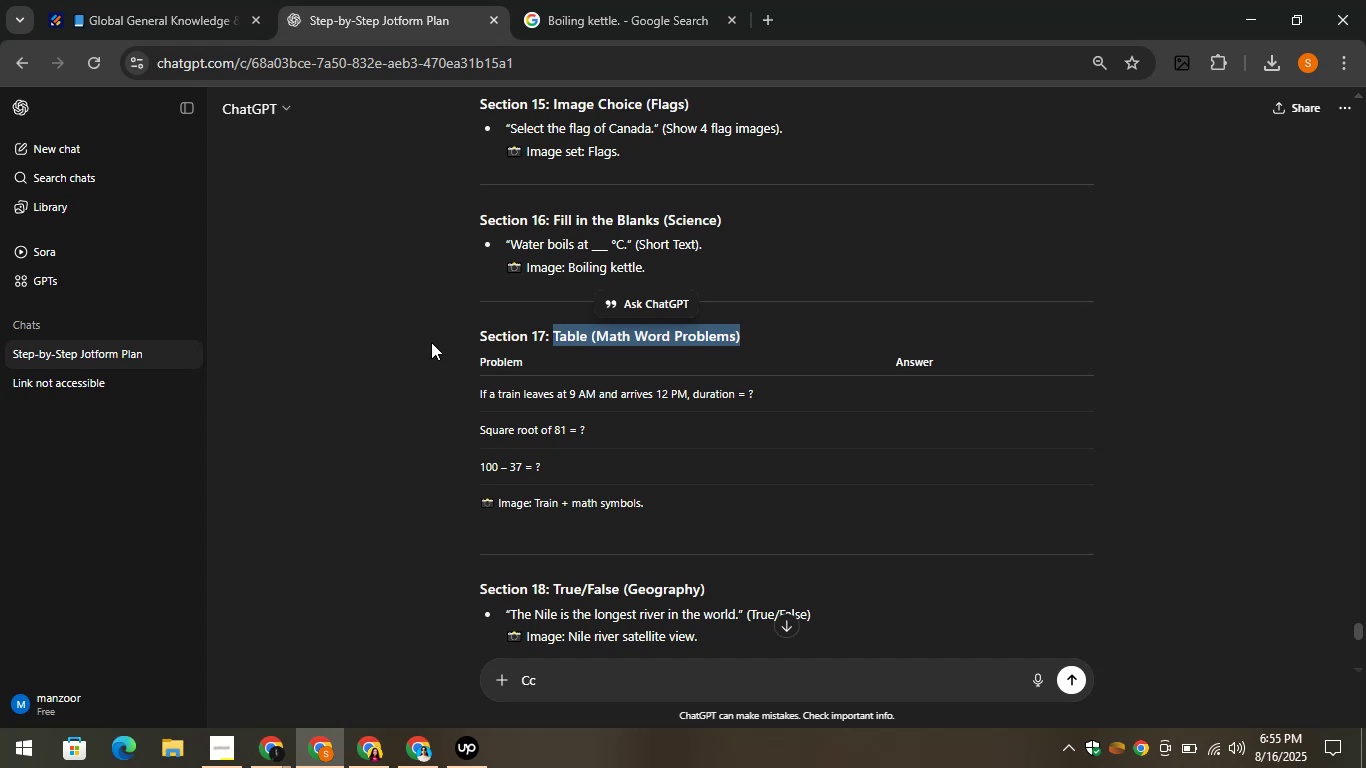 
left_click([405, 351])
 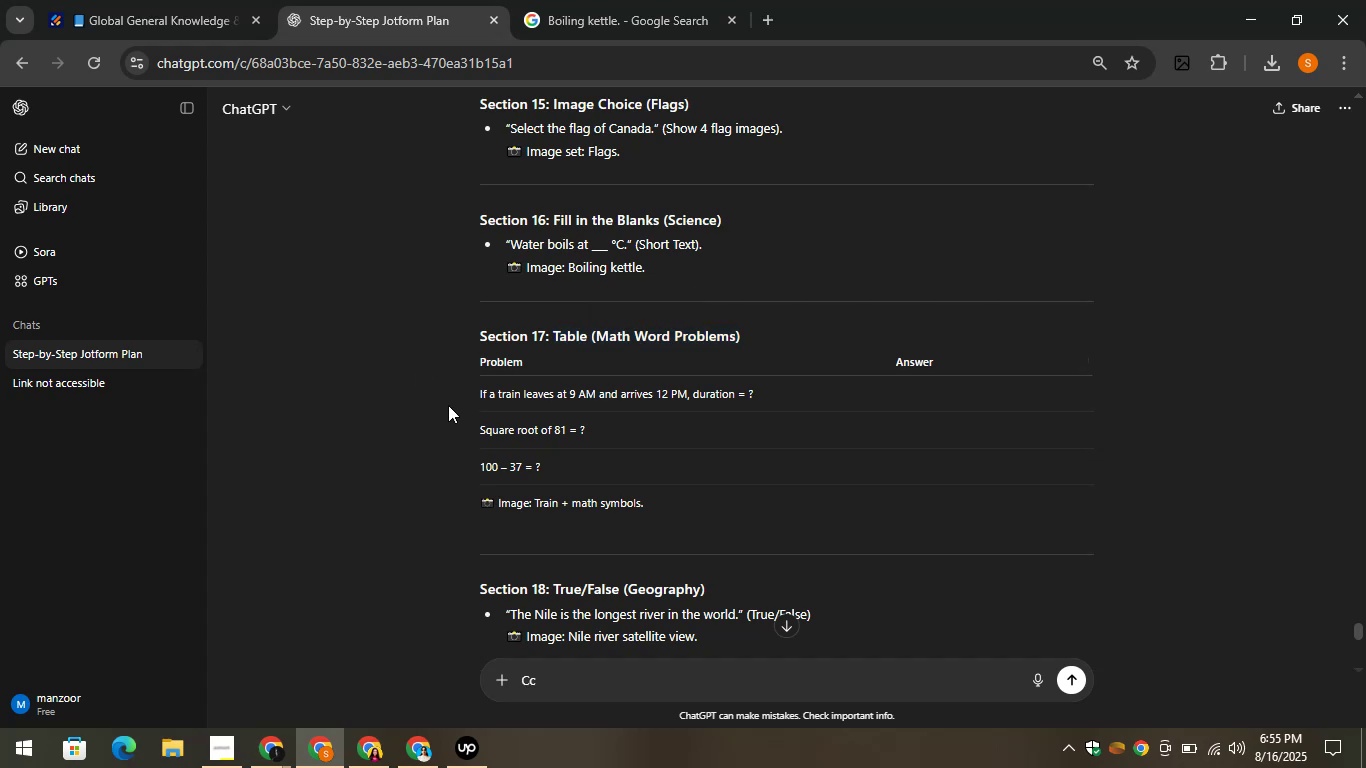 
left_click_drag(start_coordinate=[461, 386], to_coordinate=[784, 398])
 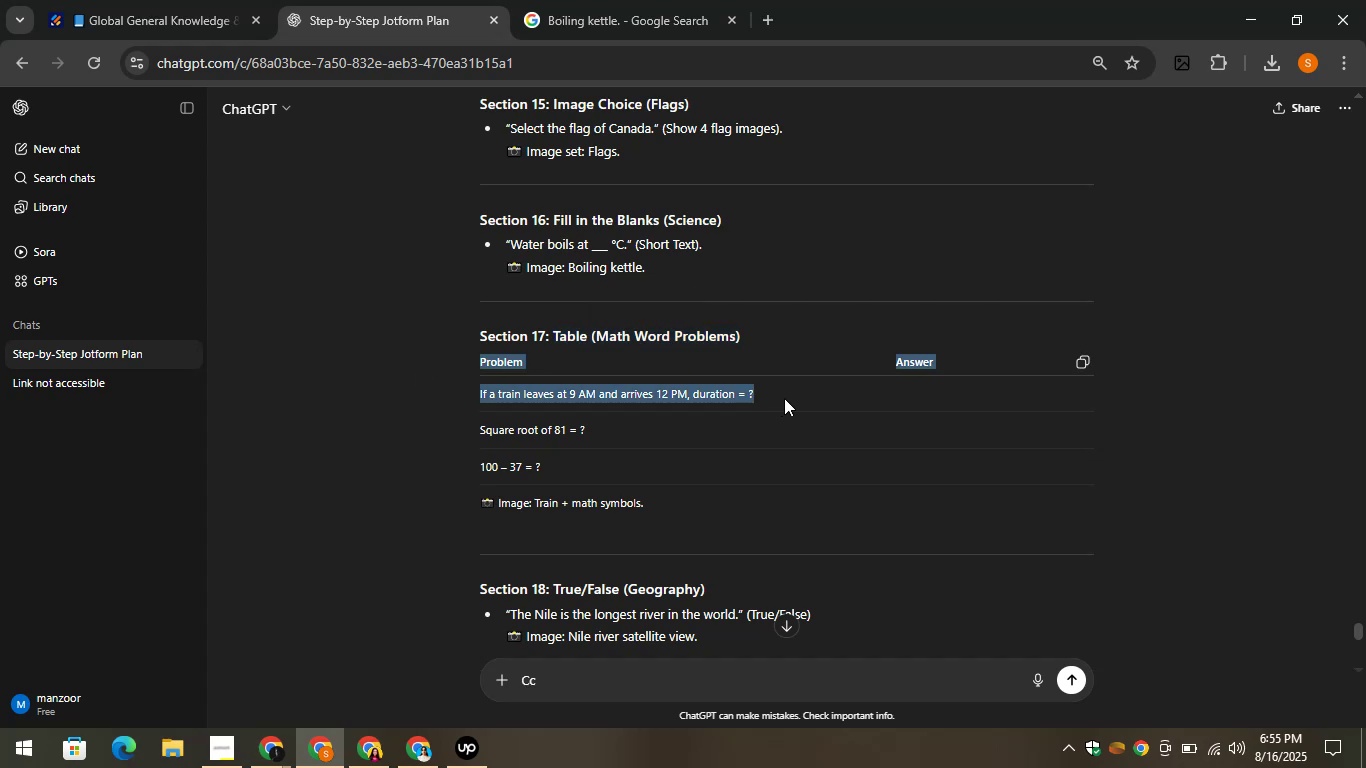 
key(Control+C)
 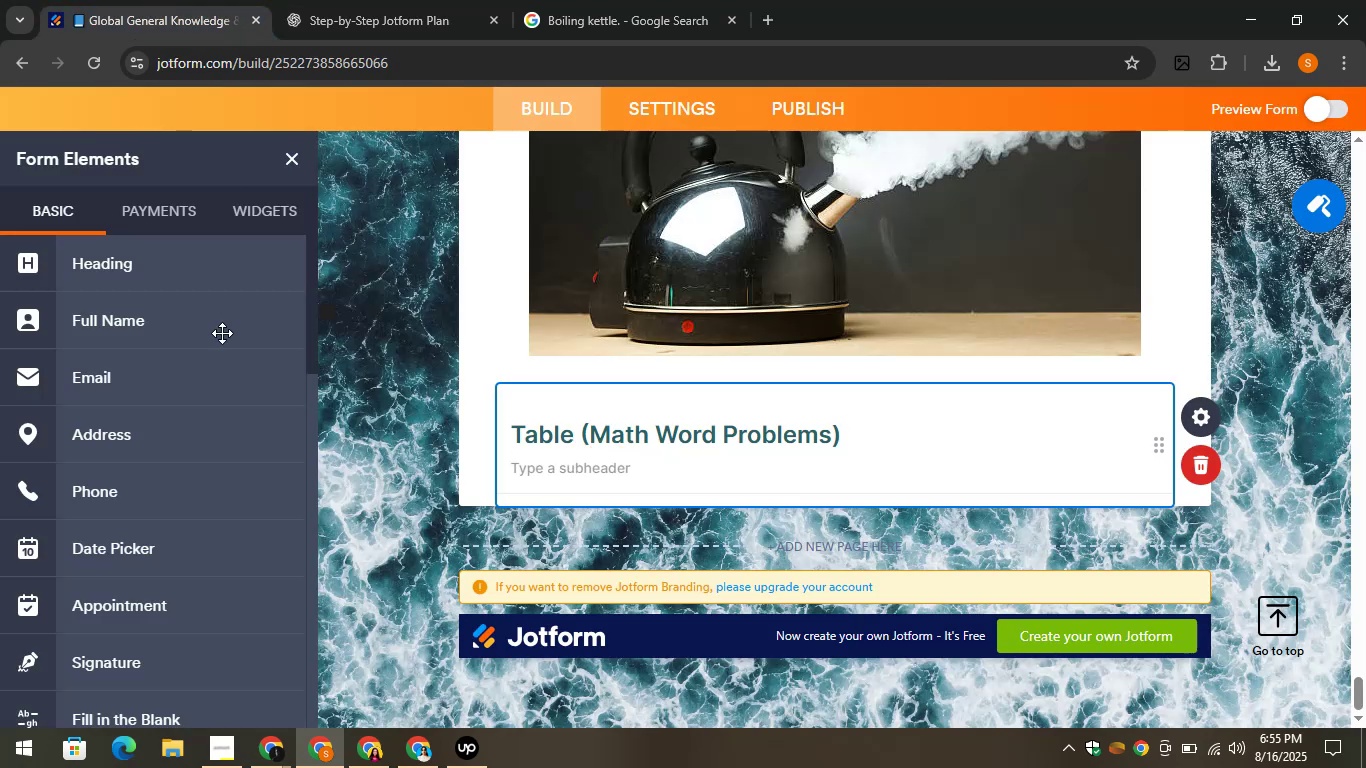 
scroll: coordinate [142, 583], scroll_direction: down, amount: 6.0
 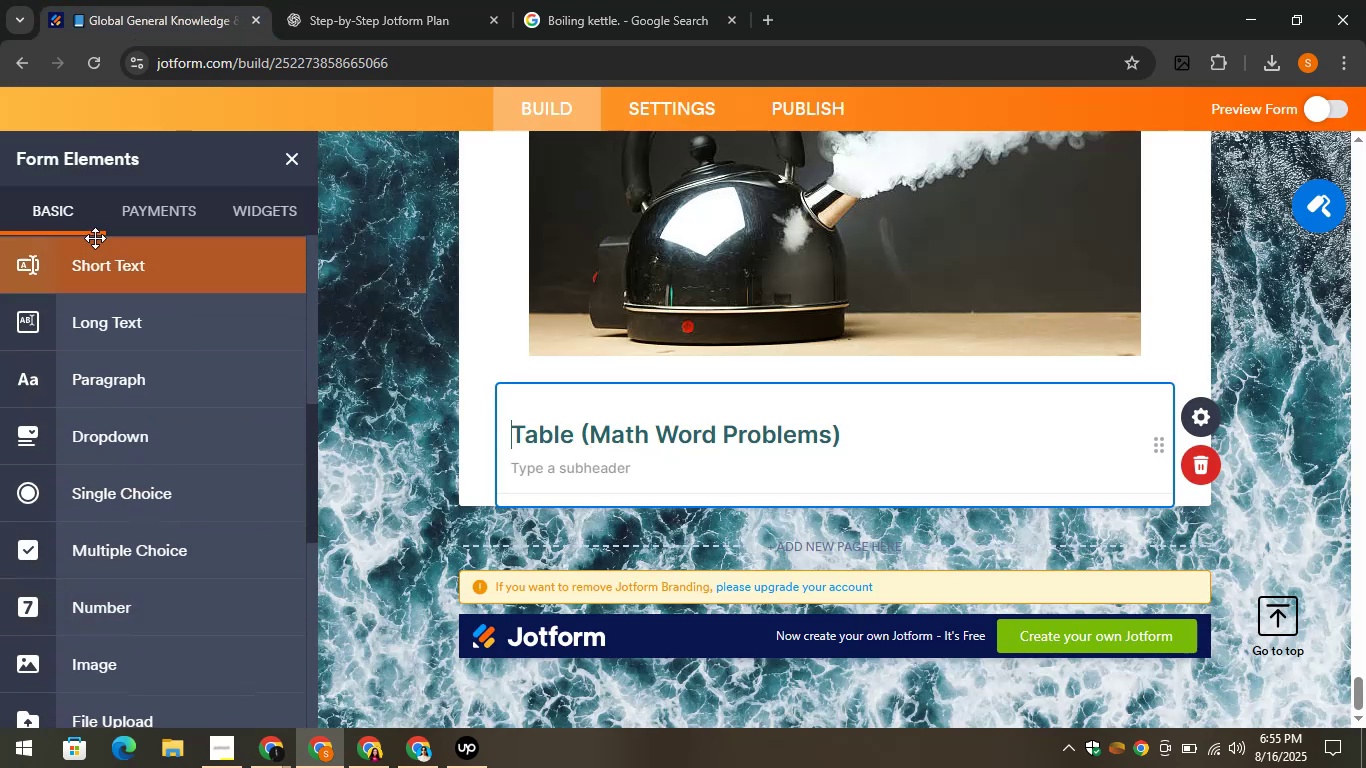 
left_click_drag(start_coordinate=[96, 273], to_coordinate=[616, 474])
 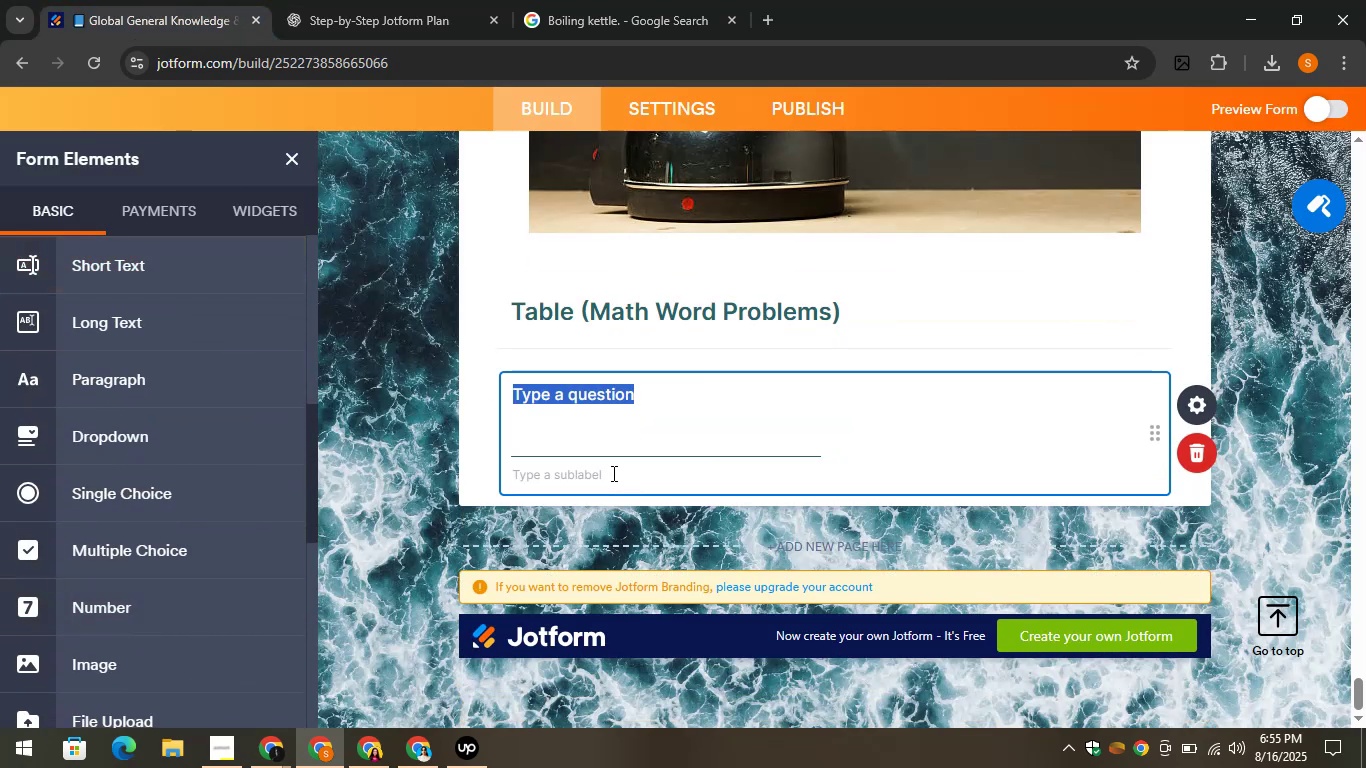 
key(Control+V)
 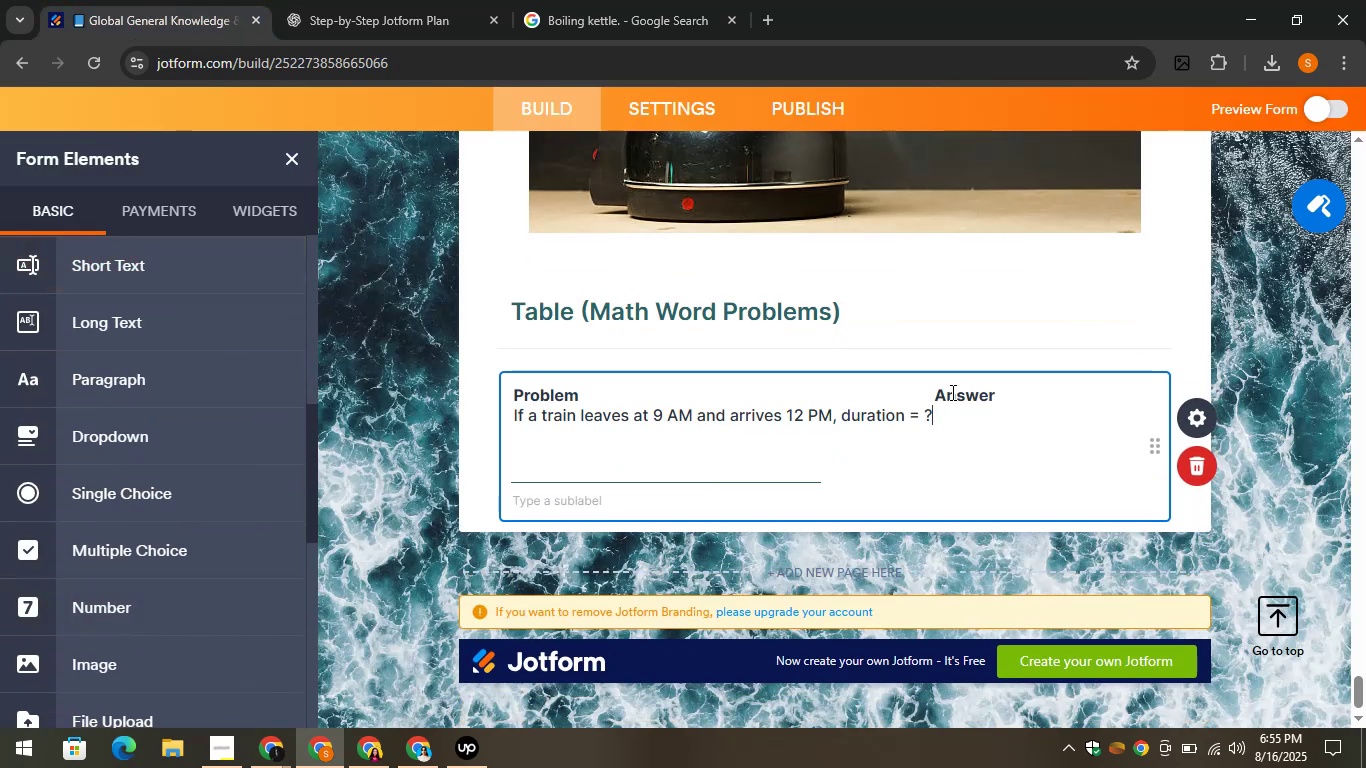 
left_click([966, 390])
 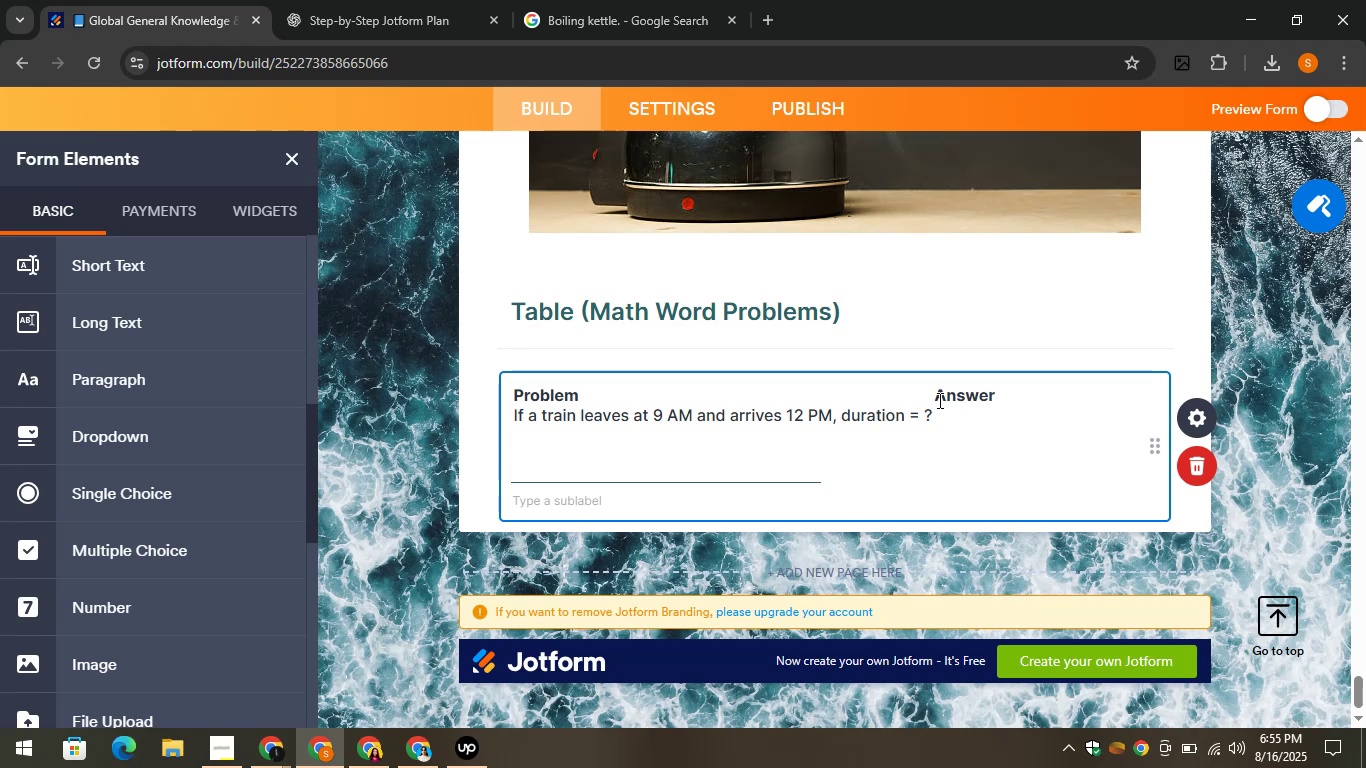 
left_click_drag(start_coordinate=[1012, 394], to_coordinate=[913, 400])
 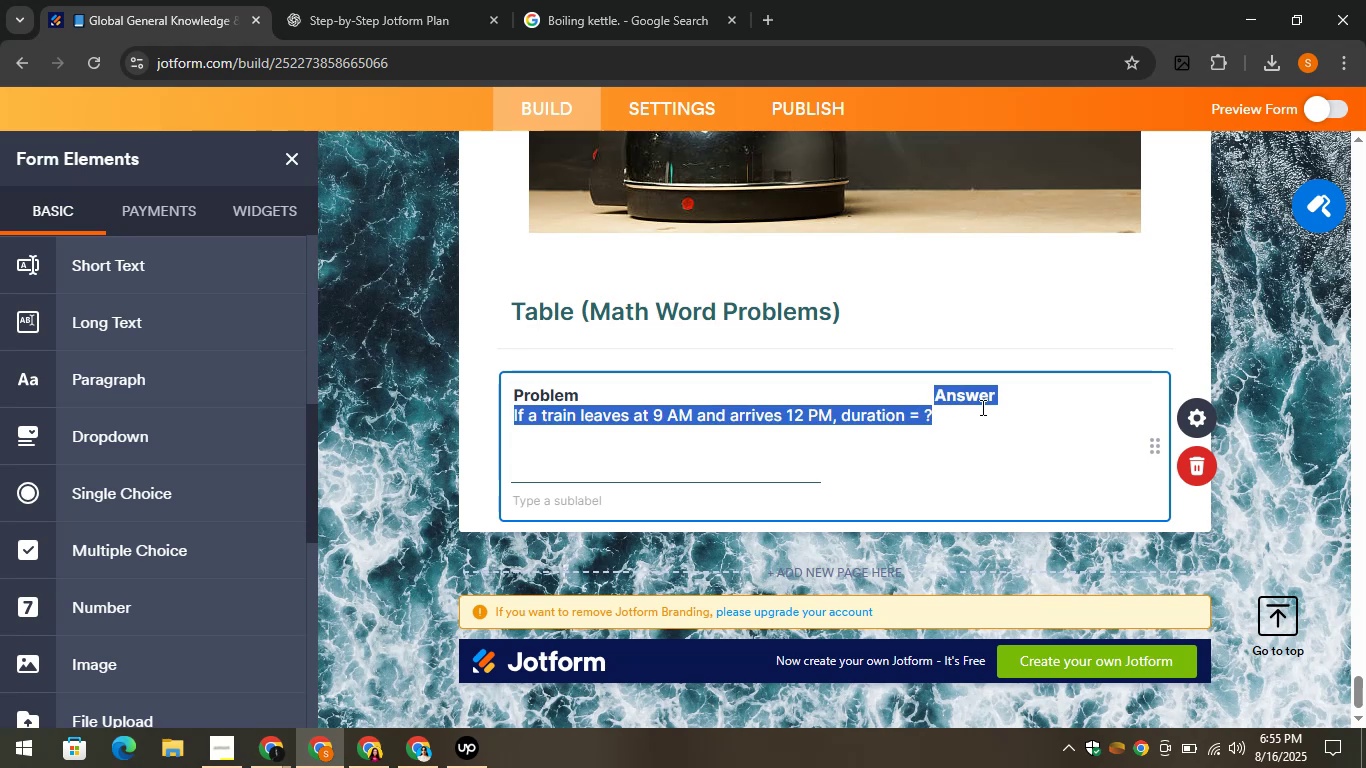 
left_click_drag(start_coordinate=[1011, 406], to_coordinate=[1016, 405])
 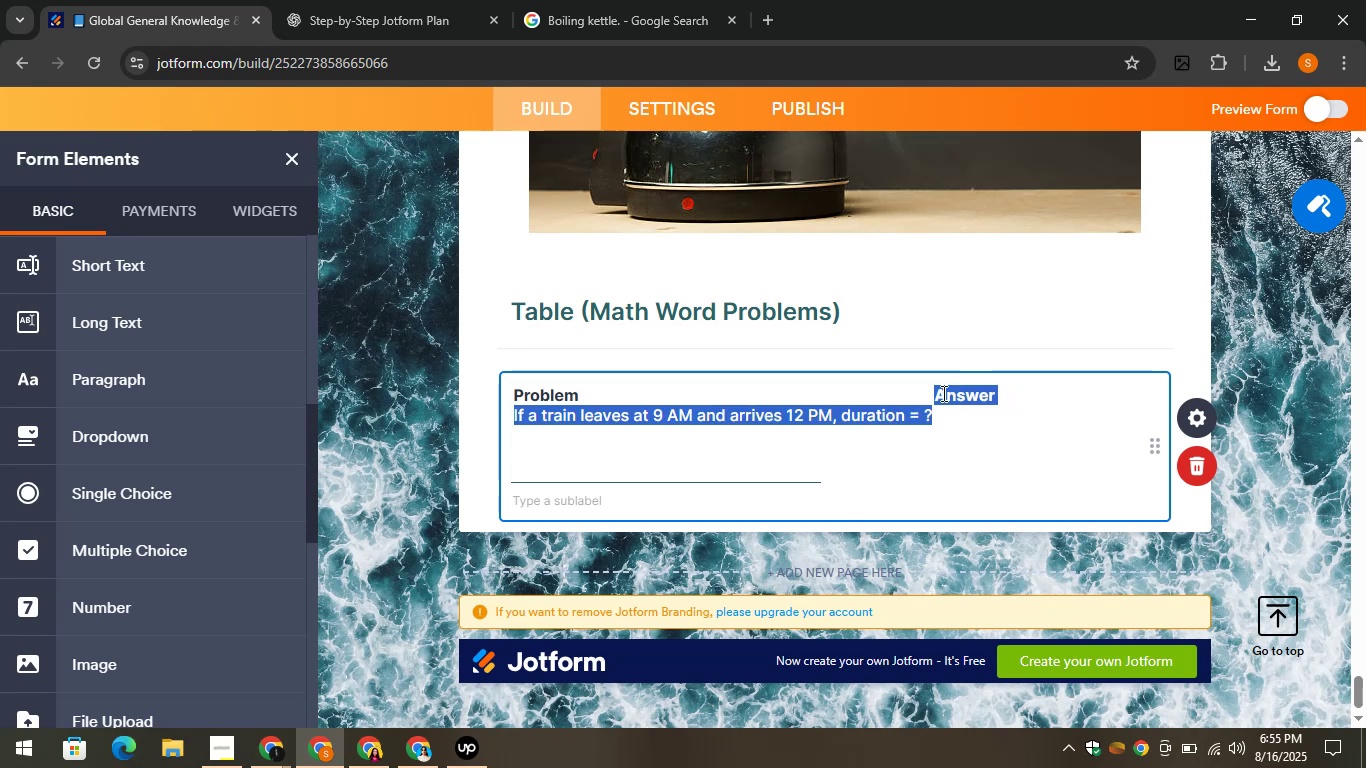 
left_click([894, 404])
 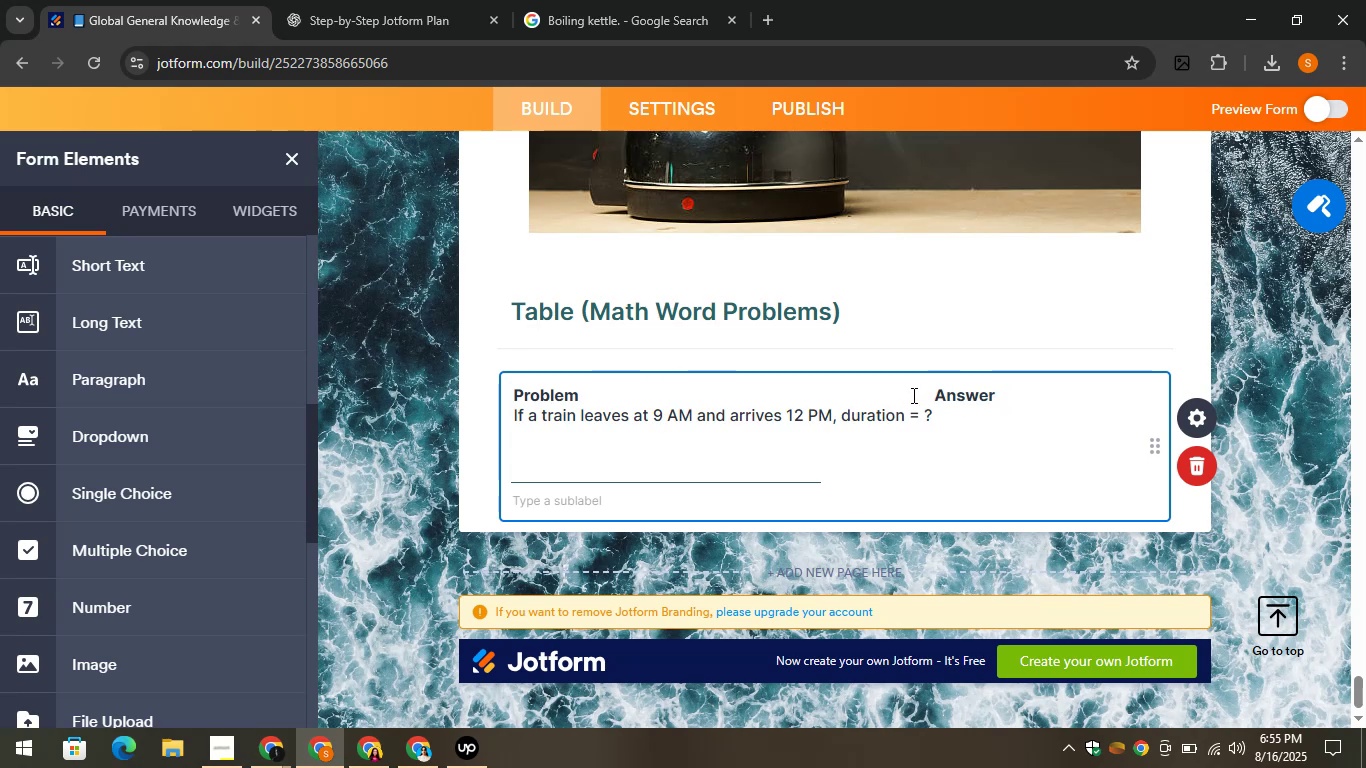 
left_click_drag(start_coordinate=[923, 394], to_coordinate=[998, 394])
 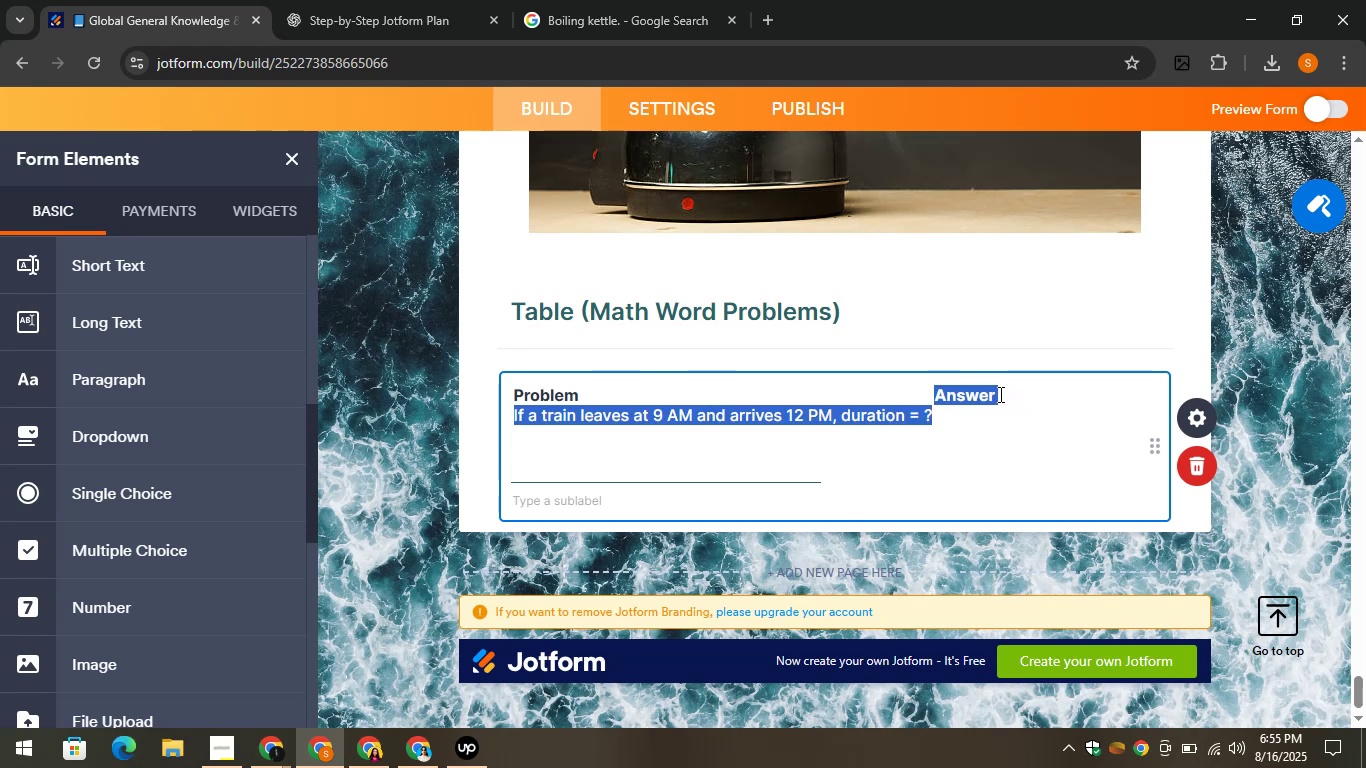 
left_click([916, 421])
 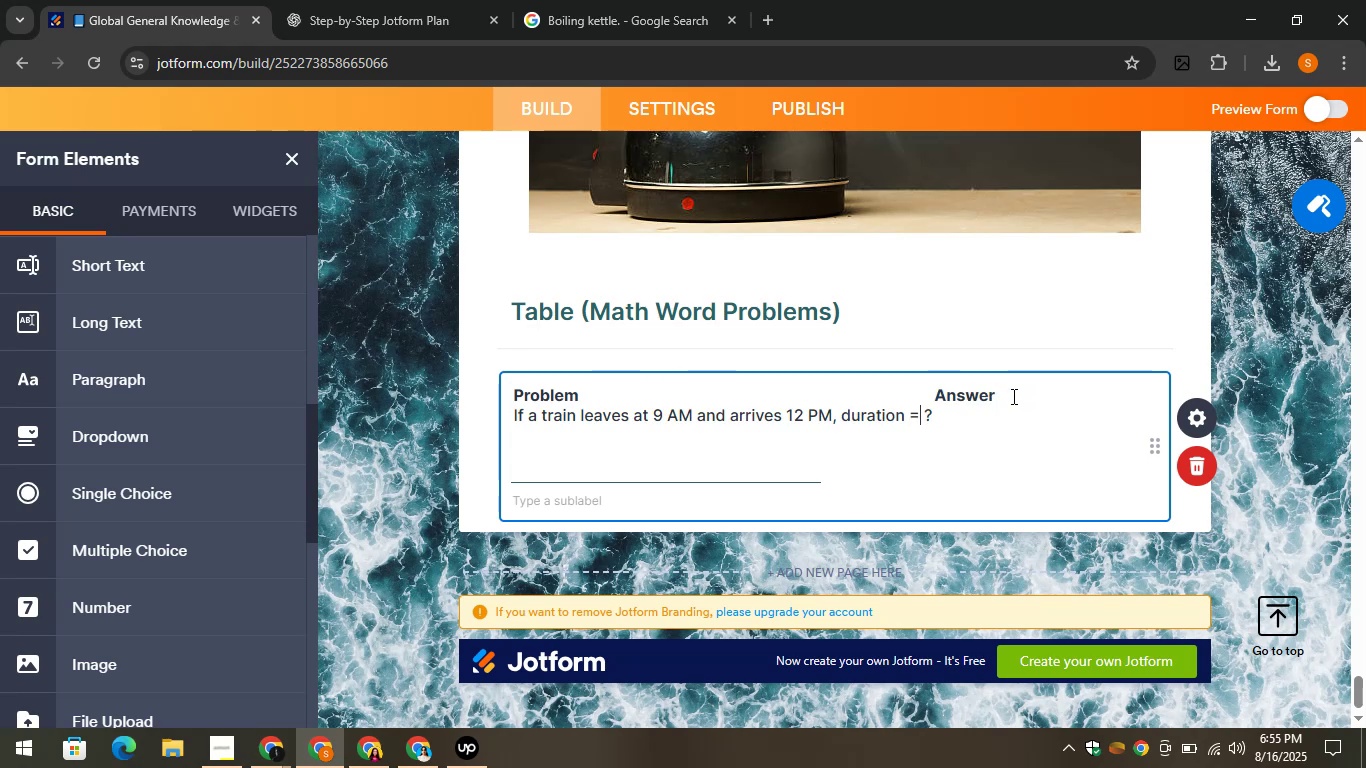 
left_click([1012, 396])
 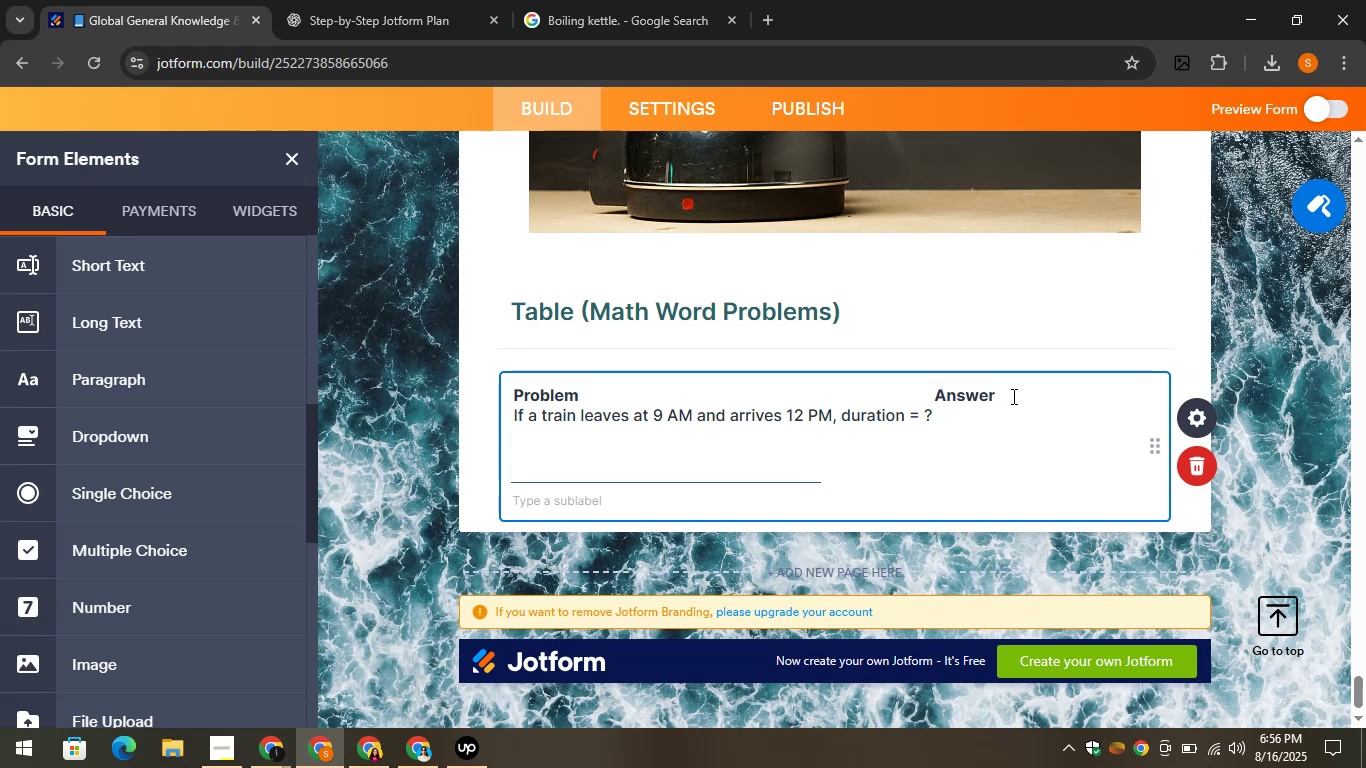 
key(Backspace)
 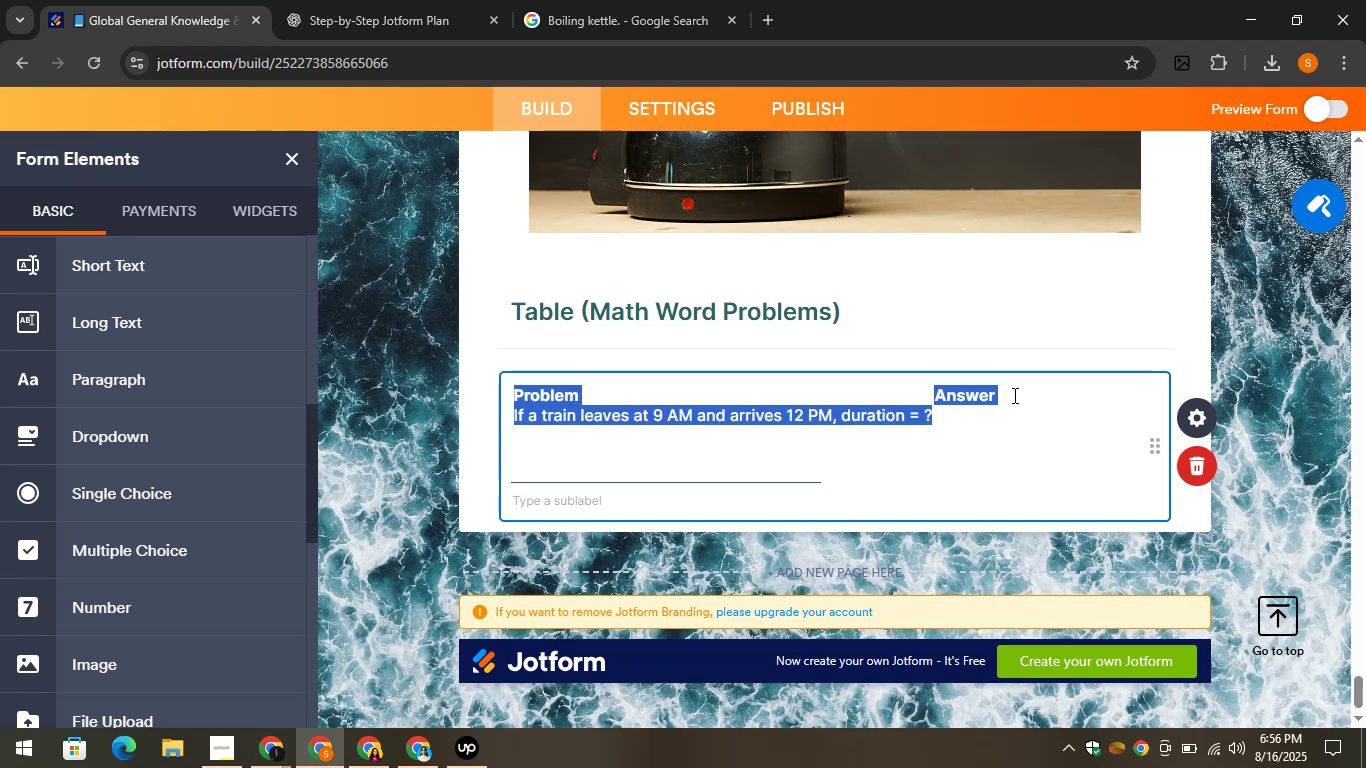 
left_click([1012, 395])
 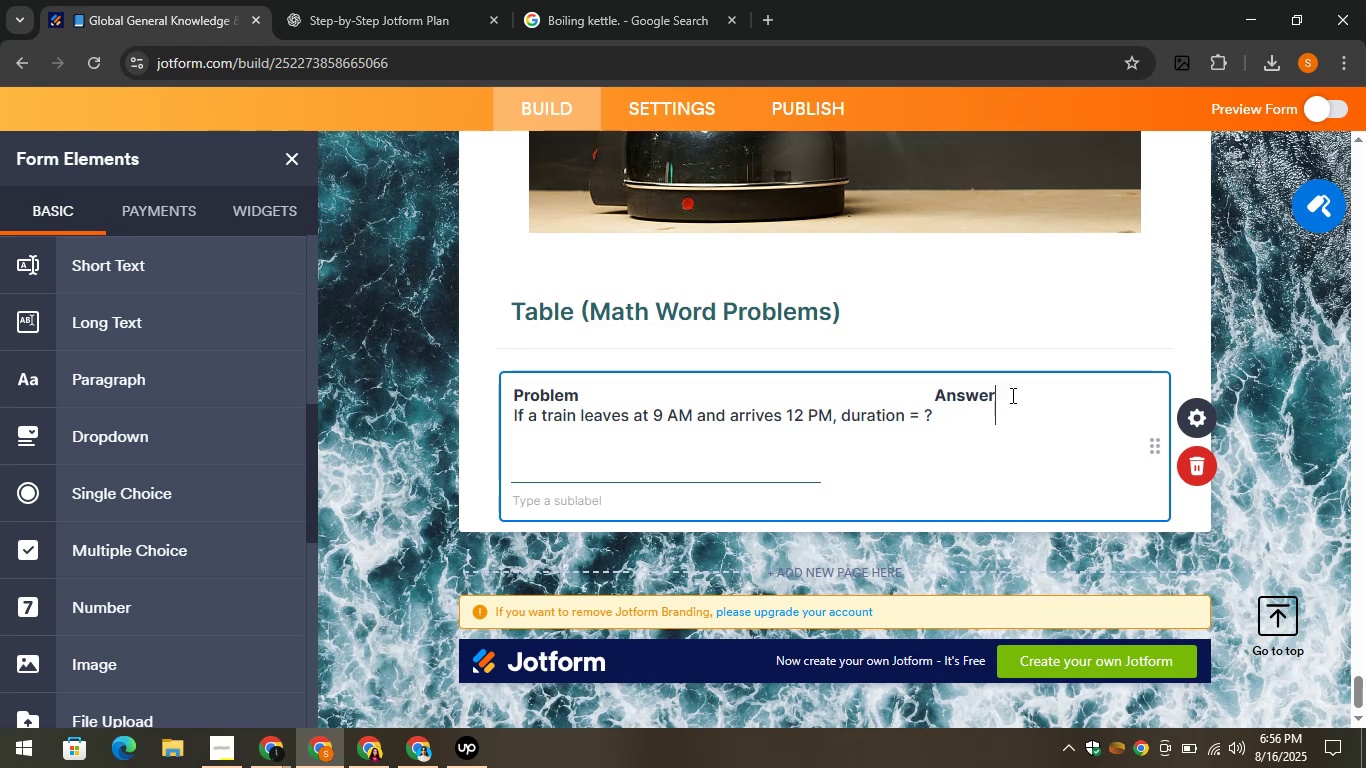 
key(Backspace)
 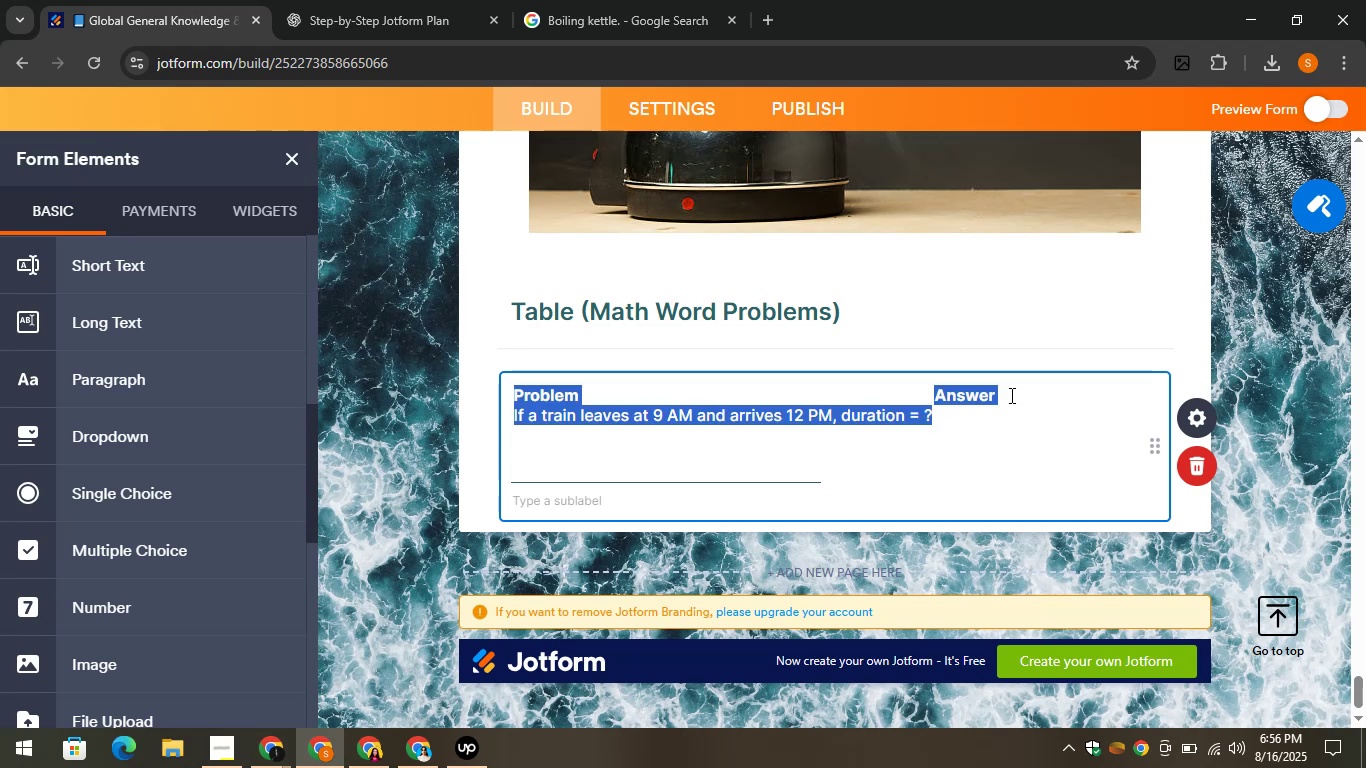 
key(Backspace)
 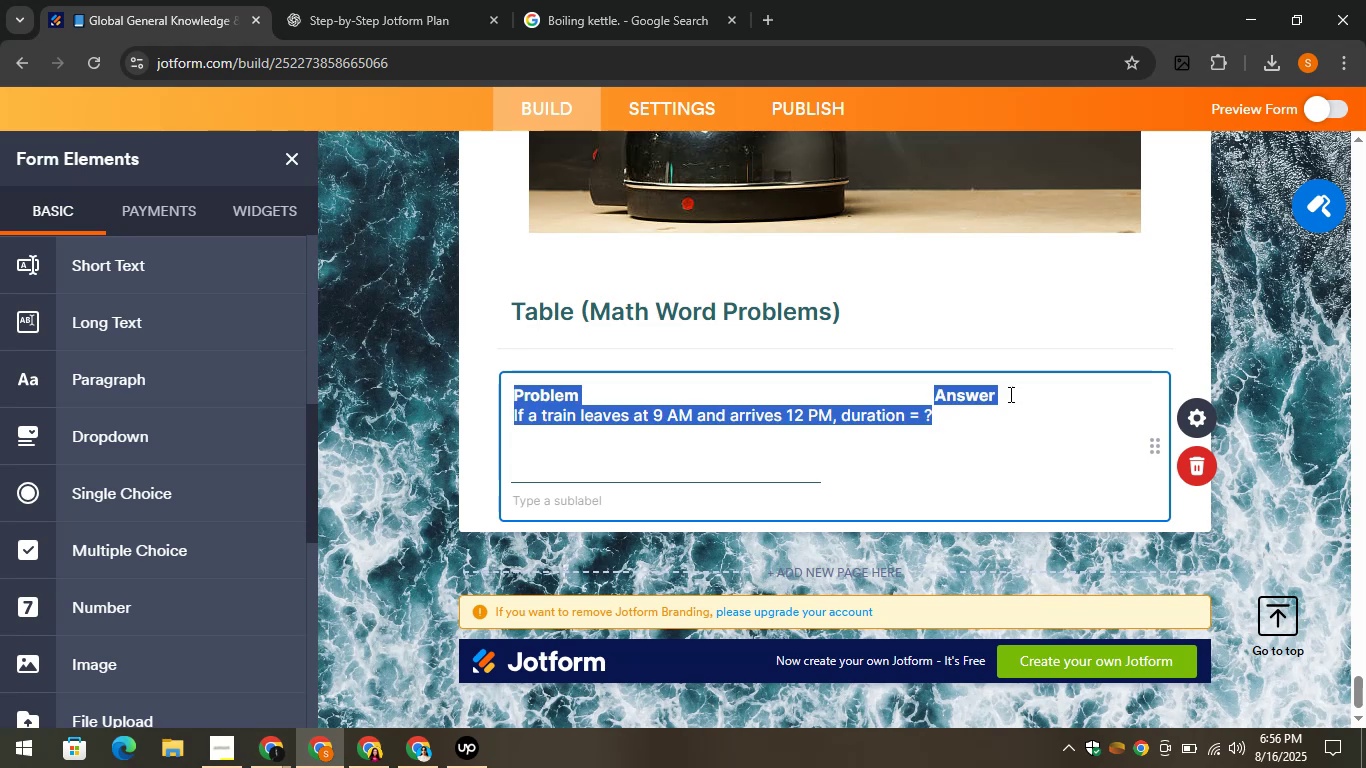 
left_click([1009, 394])
 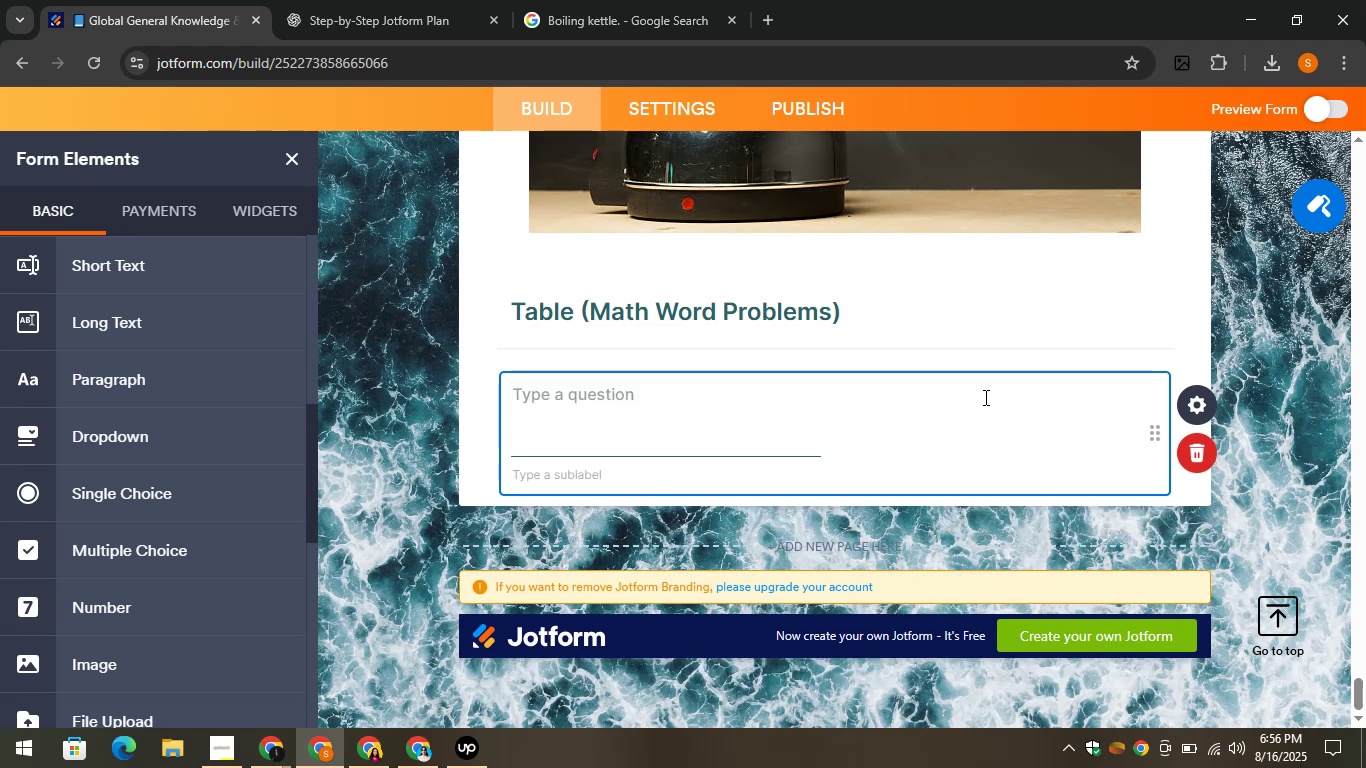 
key(Control+V)
 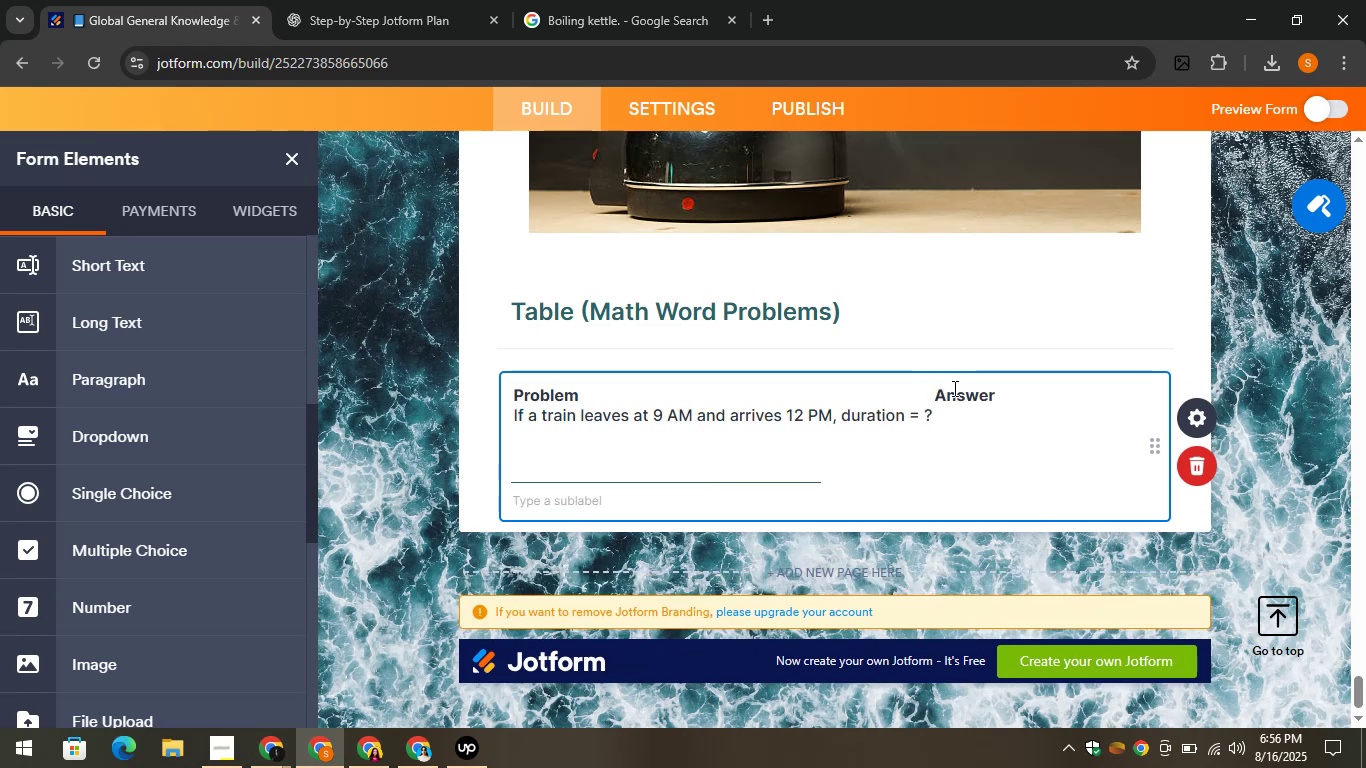 
left_click([953, 388])
 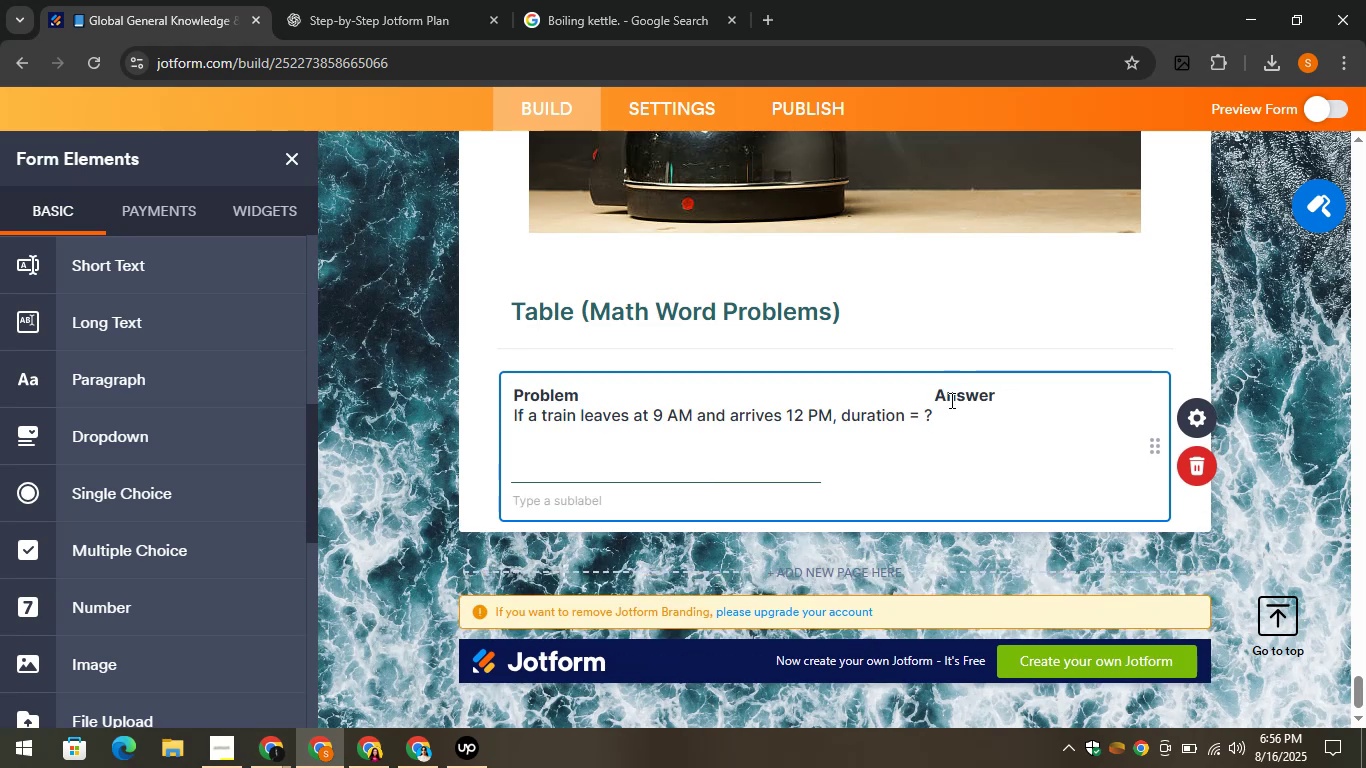 
key(Backspace)
 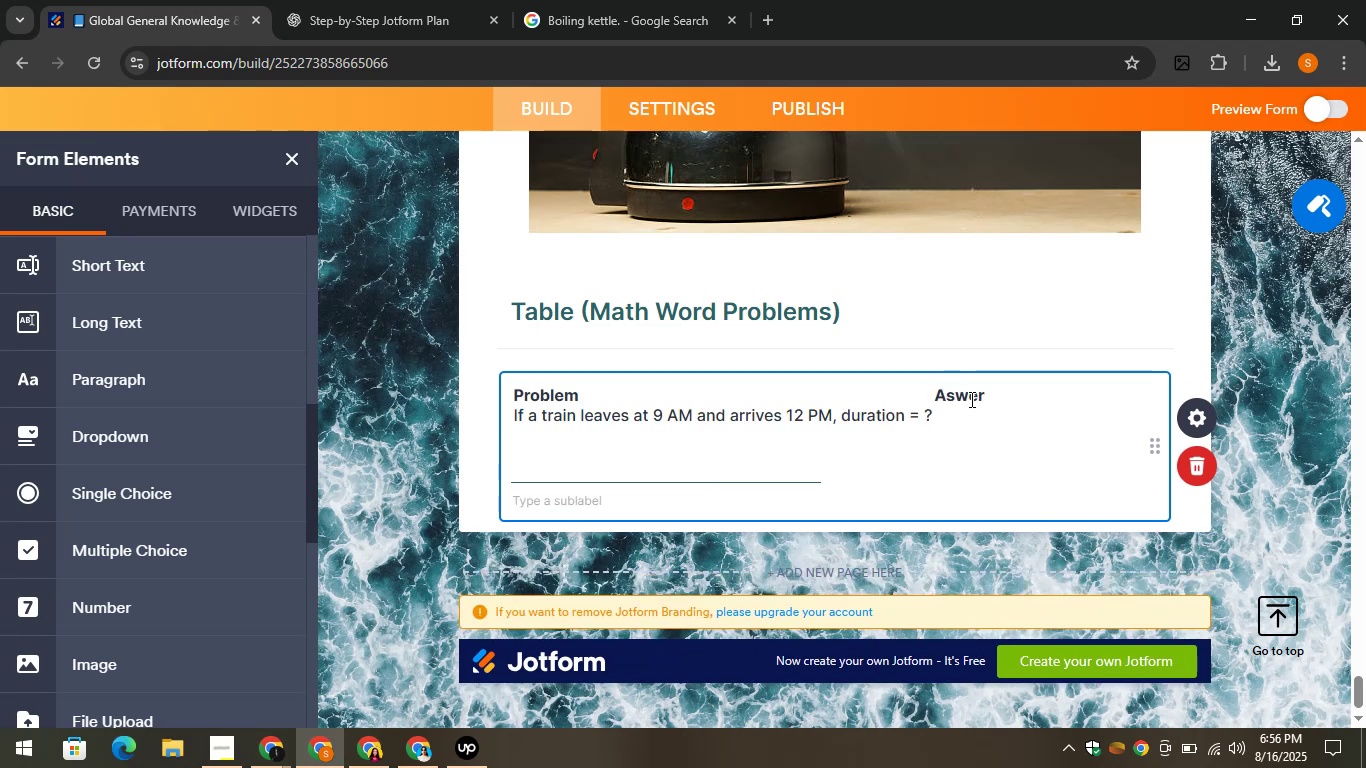 
key(Backspace)
 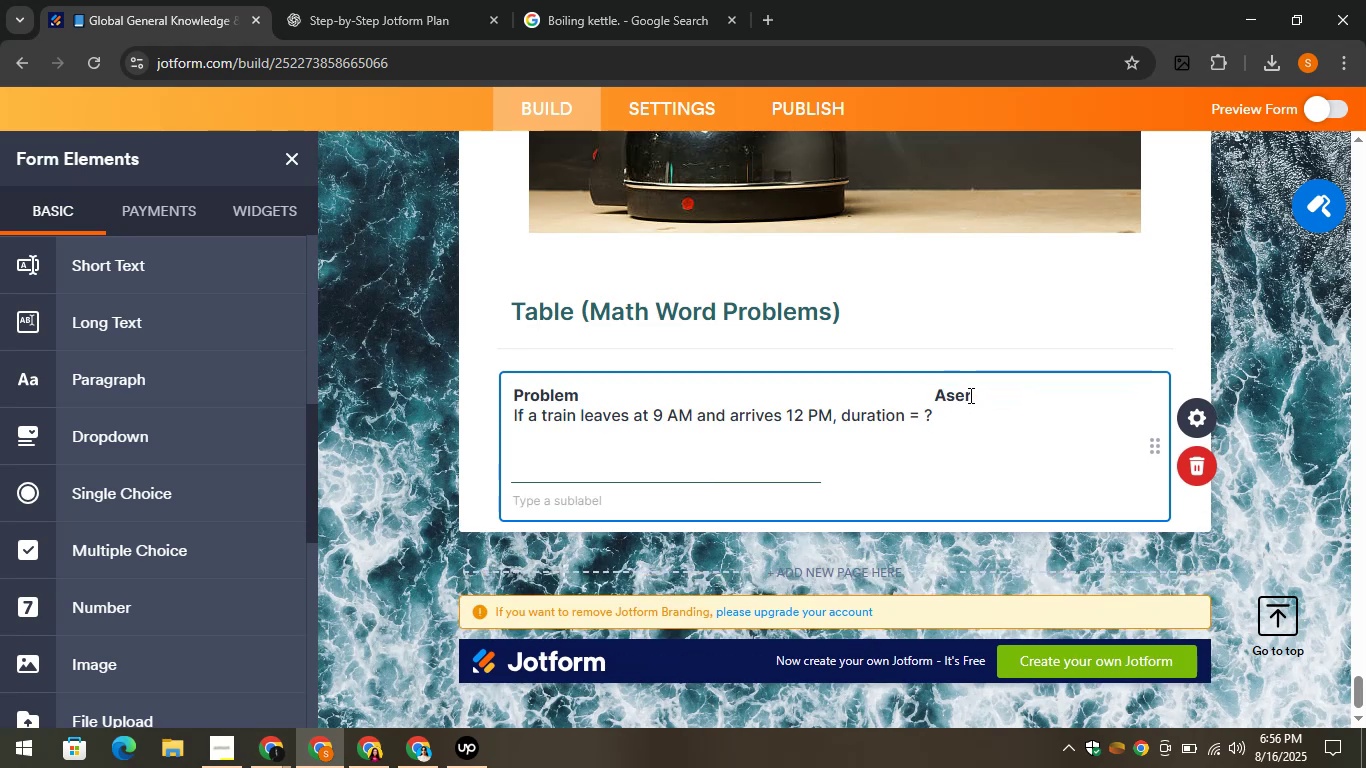 
left_click([968, 394])
 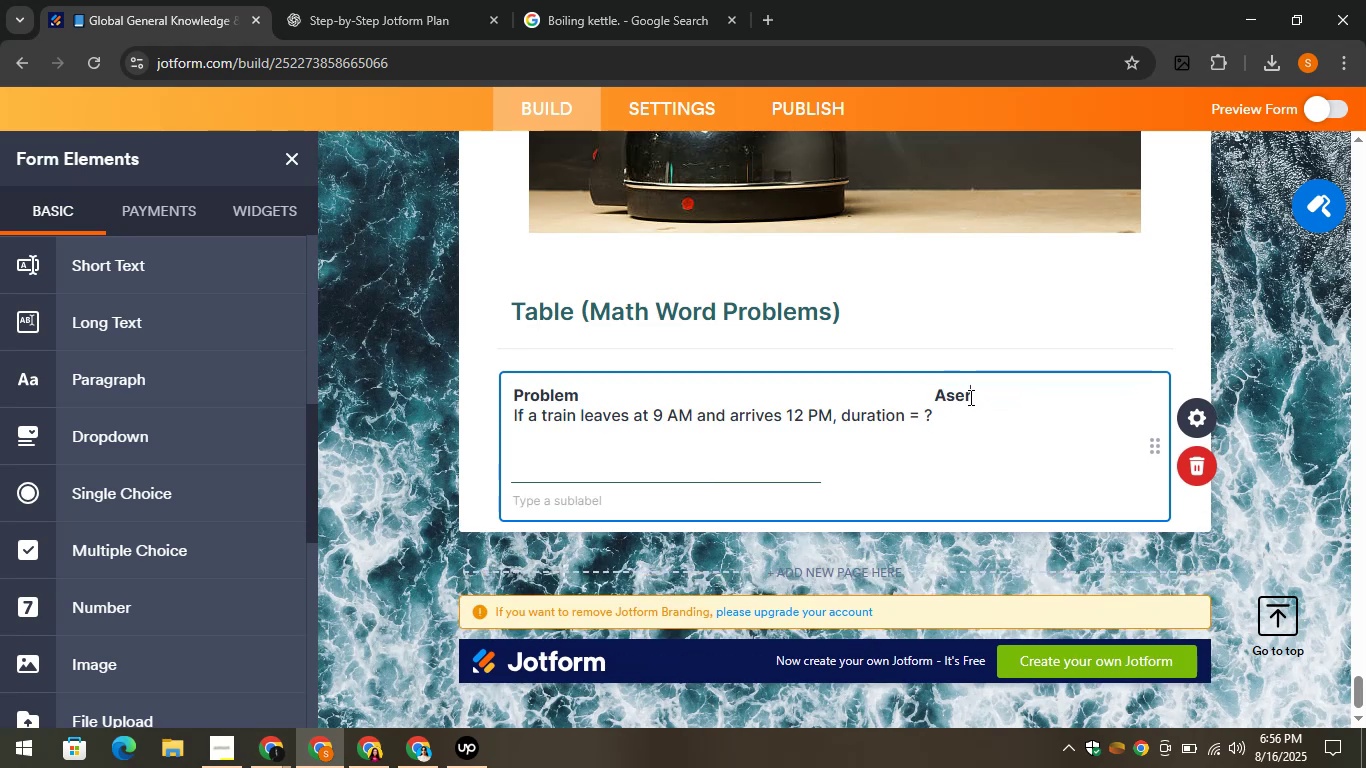 
key(Backspace)
 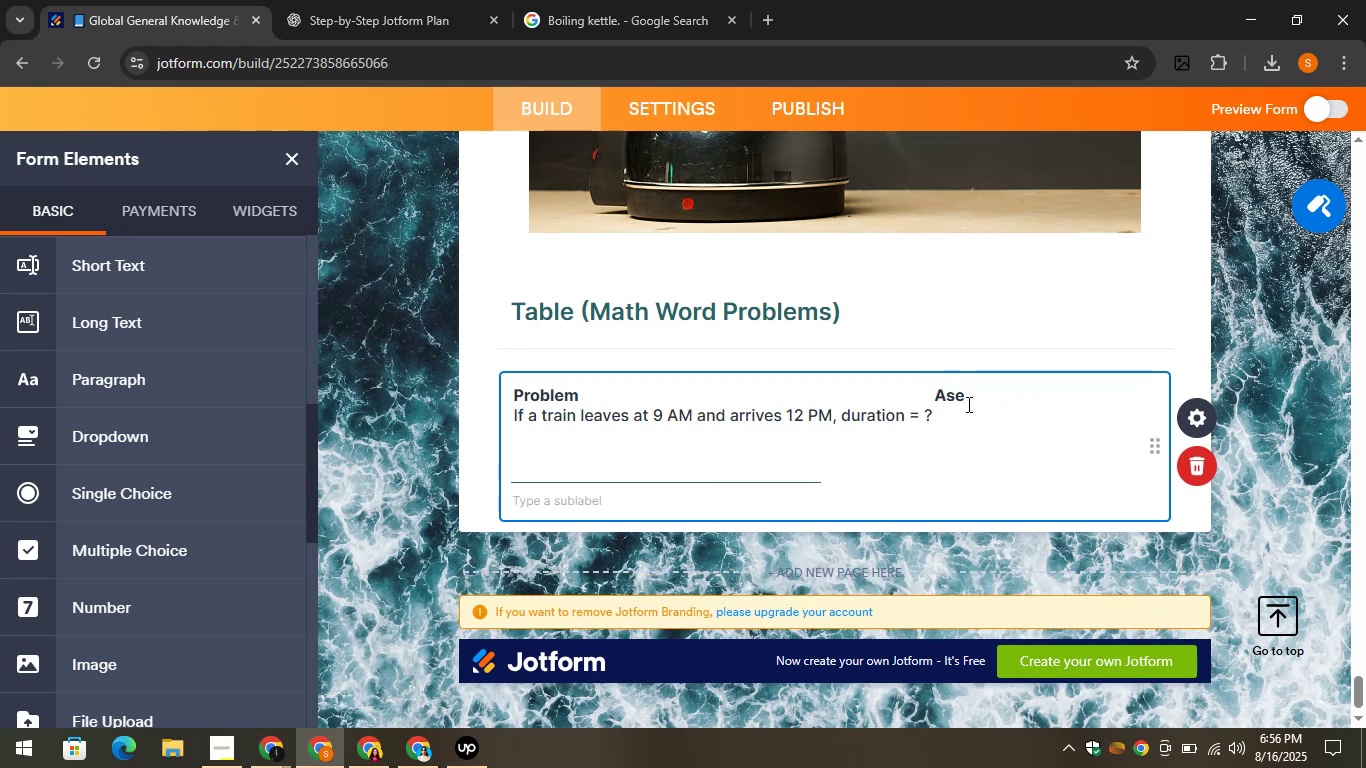 
key(Backspace)
 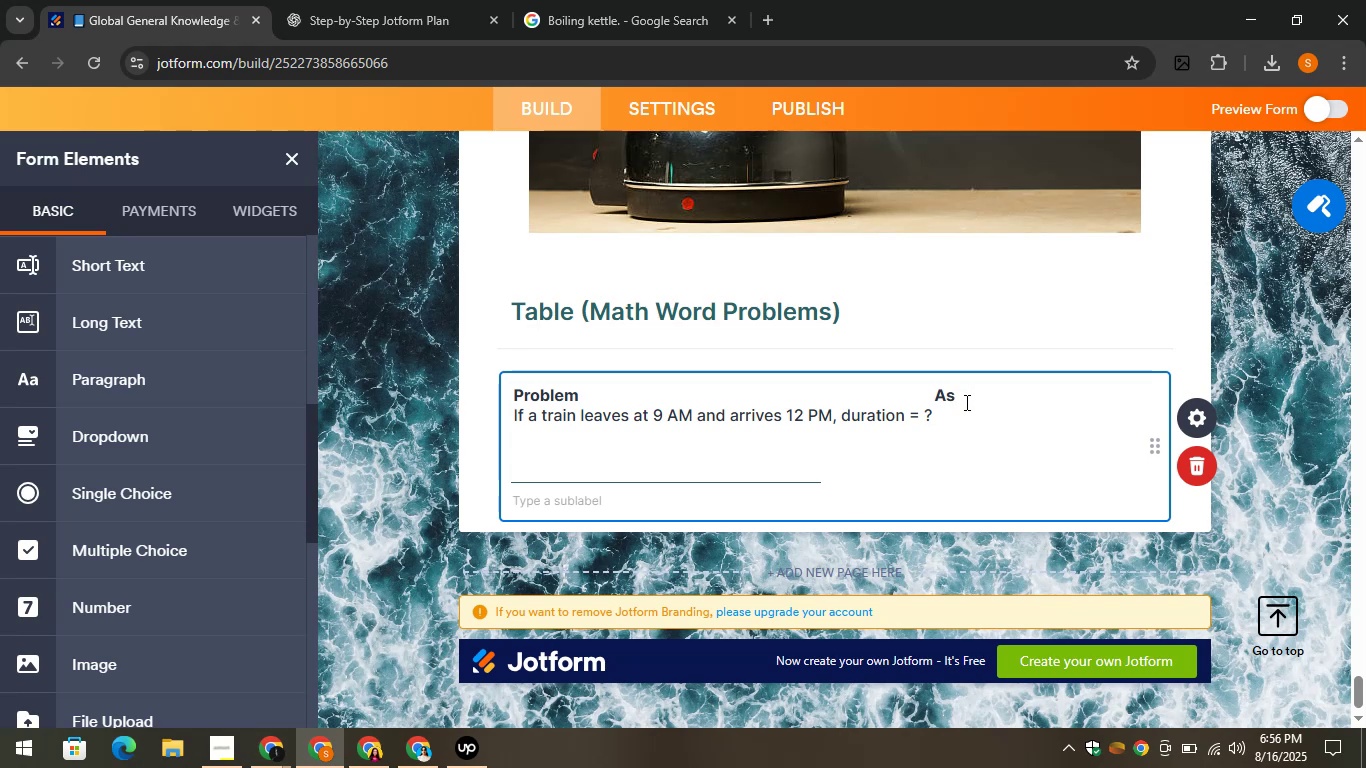 
key(Backspace)
 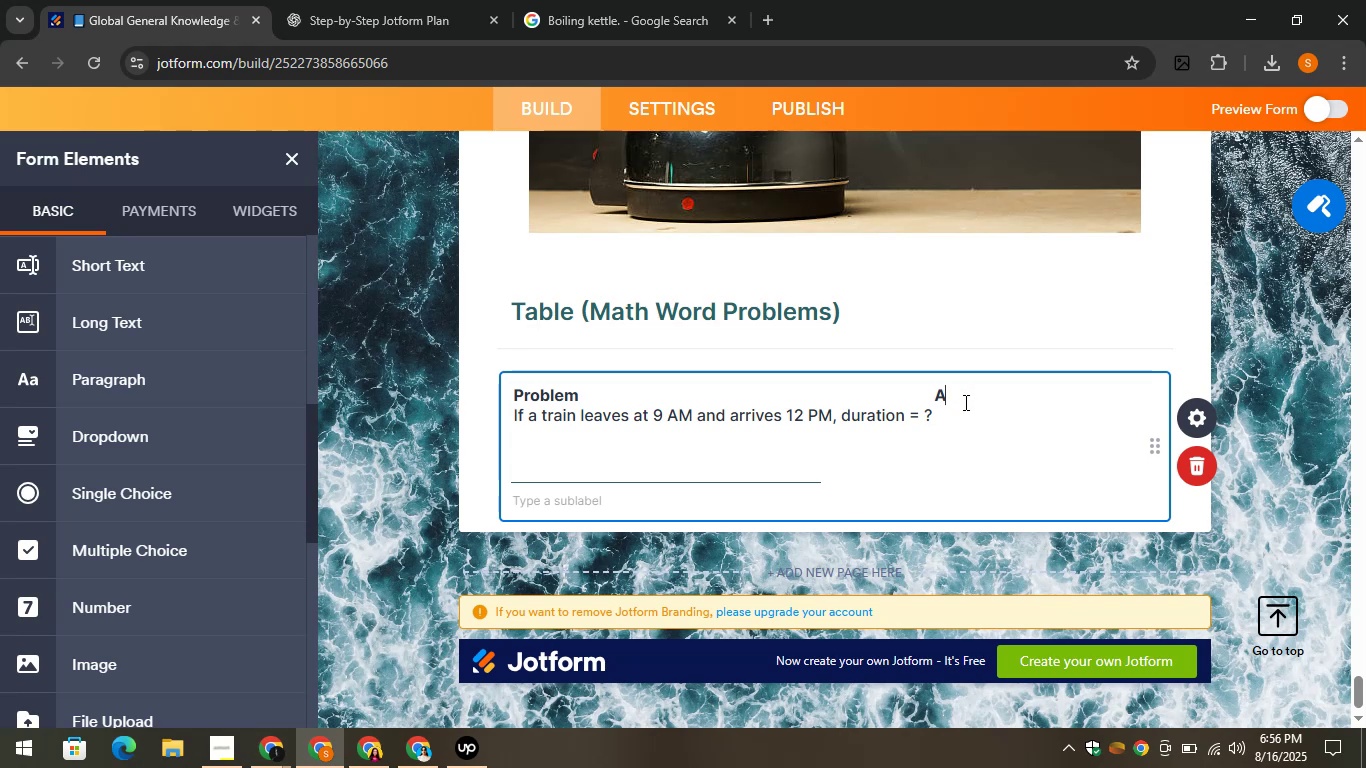 
key(Backspace)
 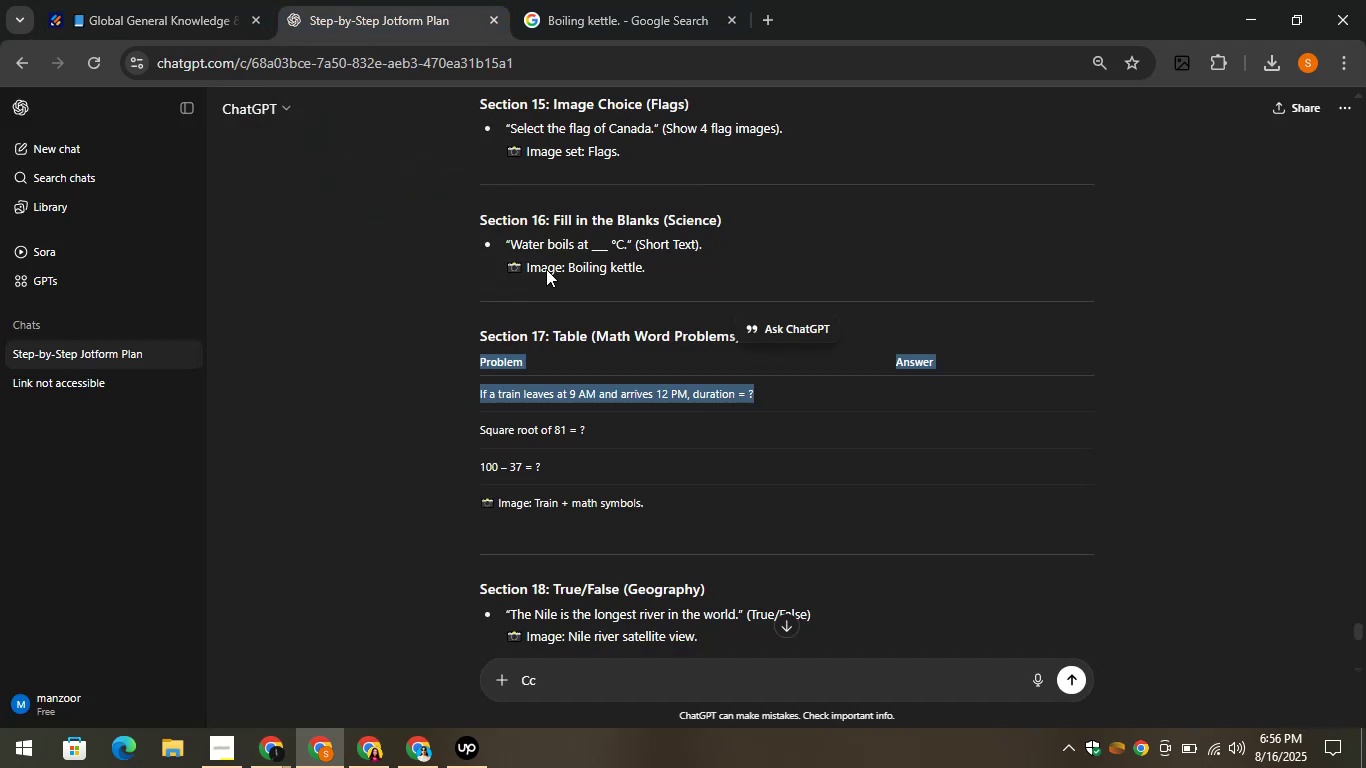 
left_click([412, 372])
 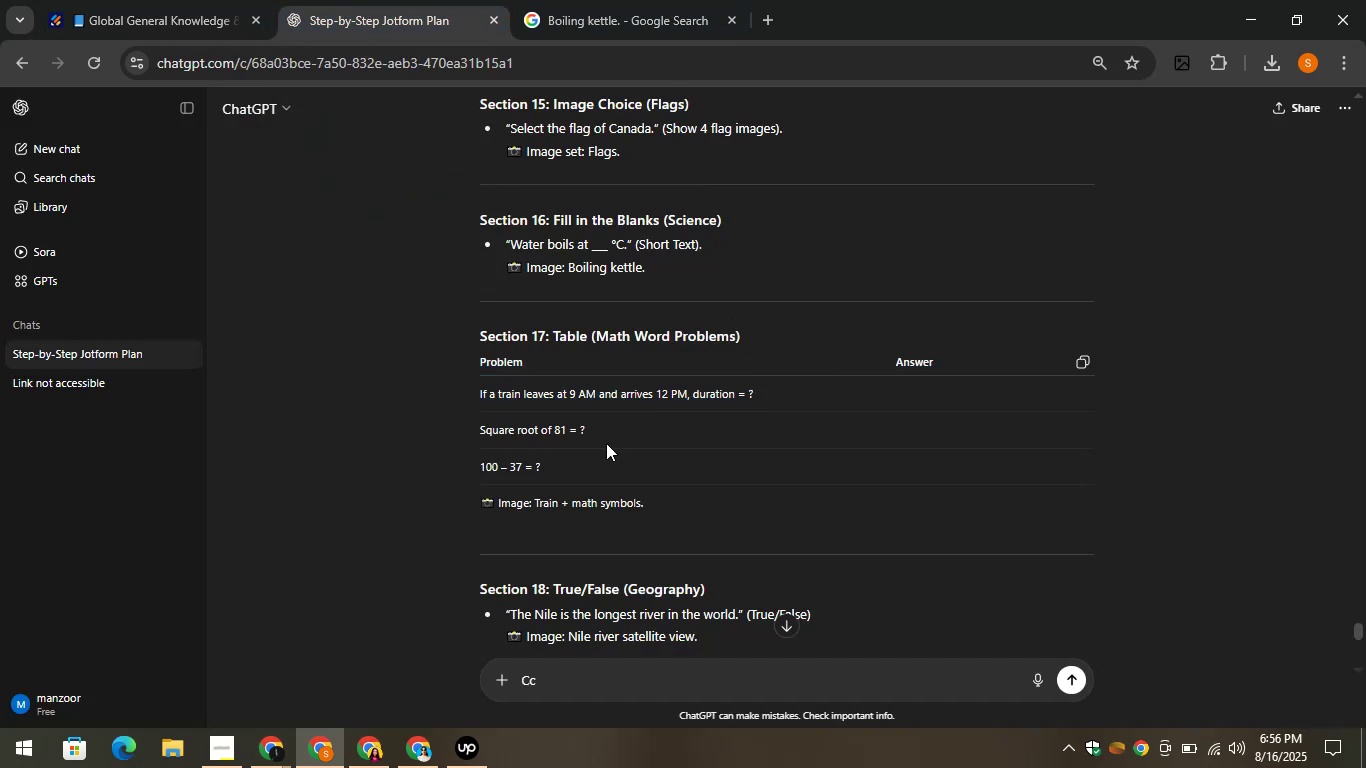 
left_click_drag(start_coordinate=[602, 431], to_coordinate=[417, 431])
 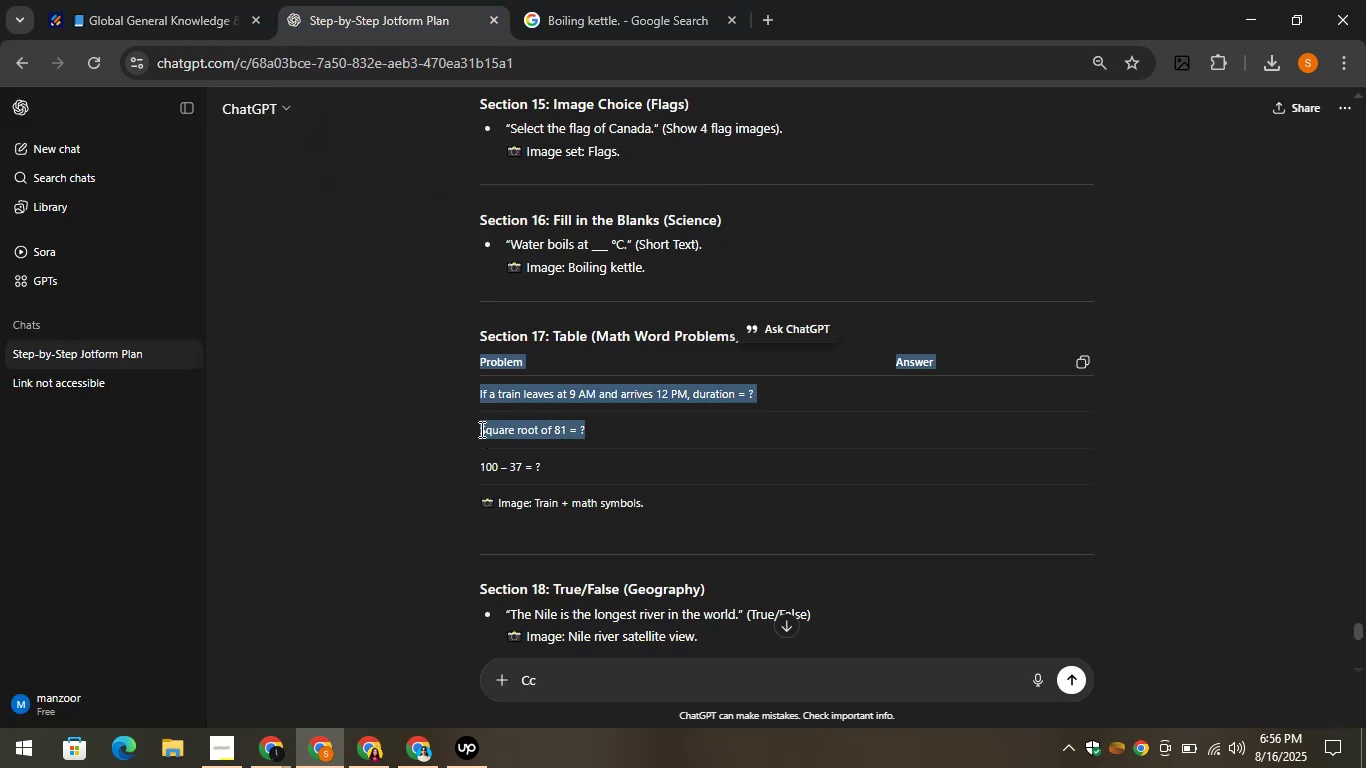 
left_click([451, 430])
 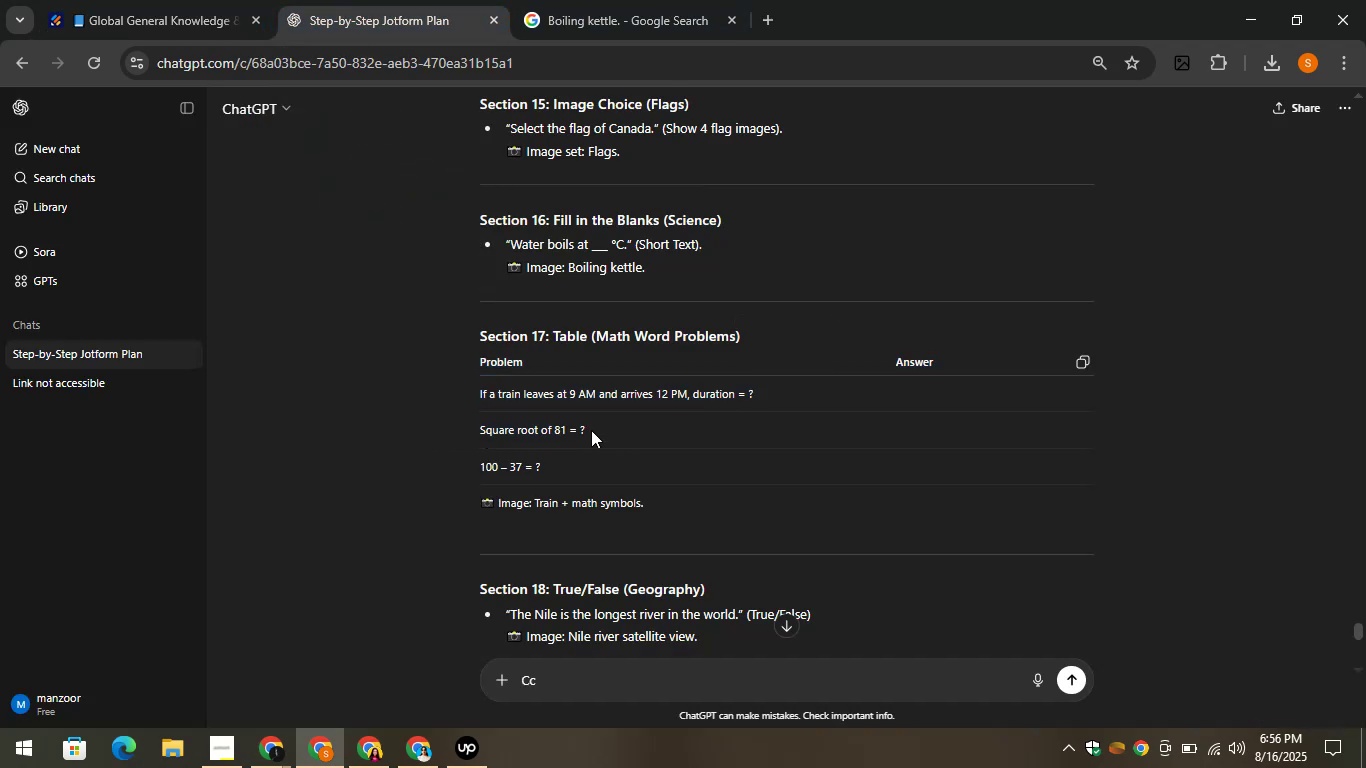 
left_click_drag(start_coordinate=[590, 429], to_coordinate=[480, 432])
 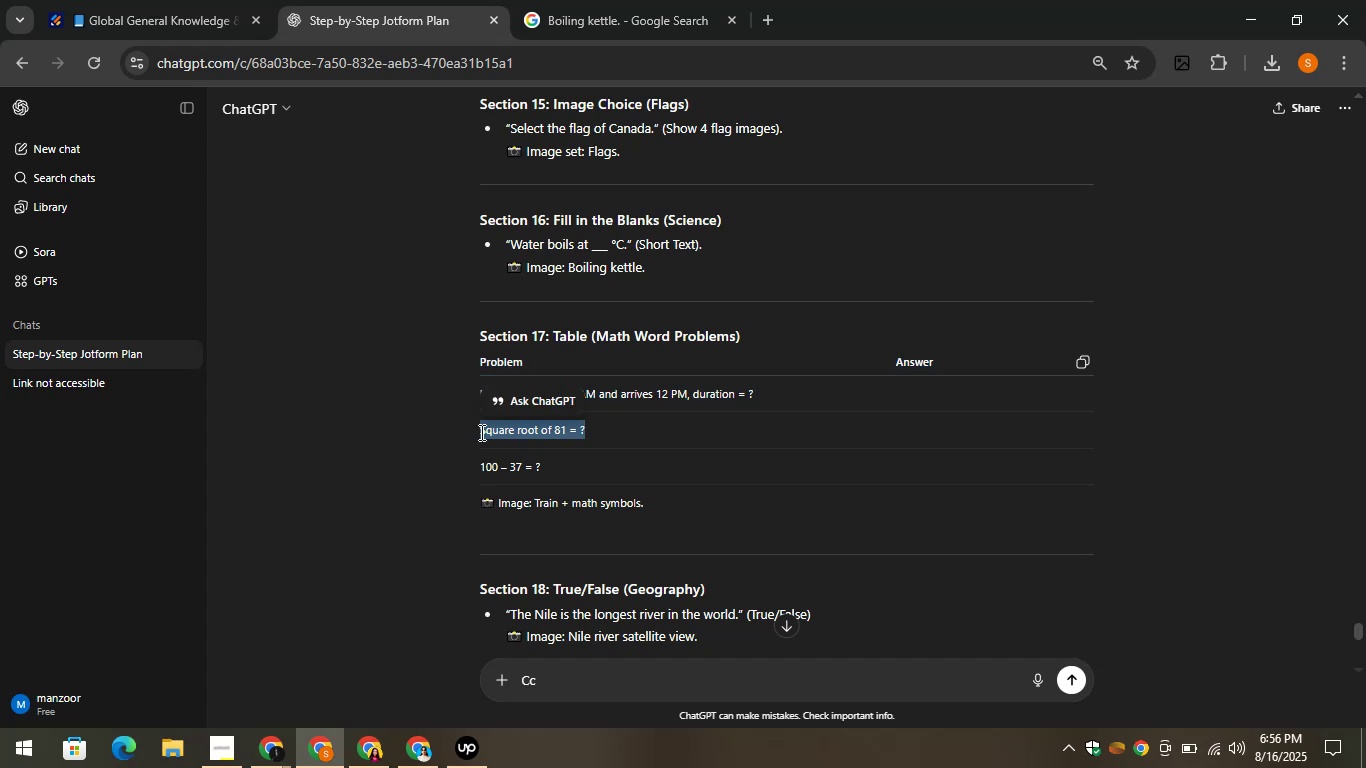 
right_click([480, 432])
 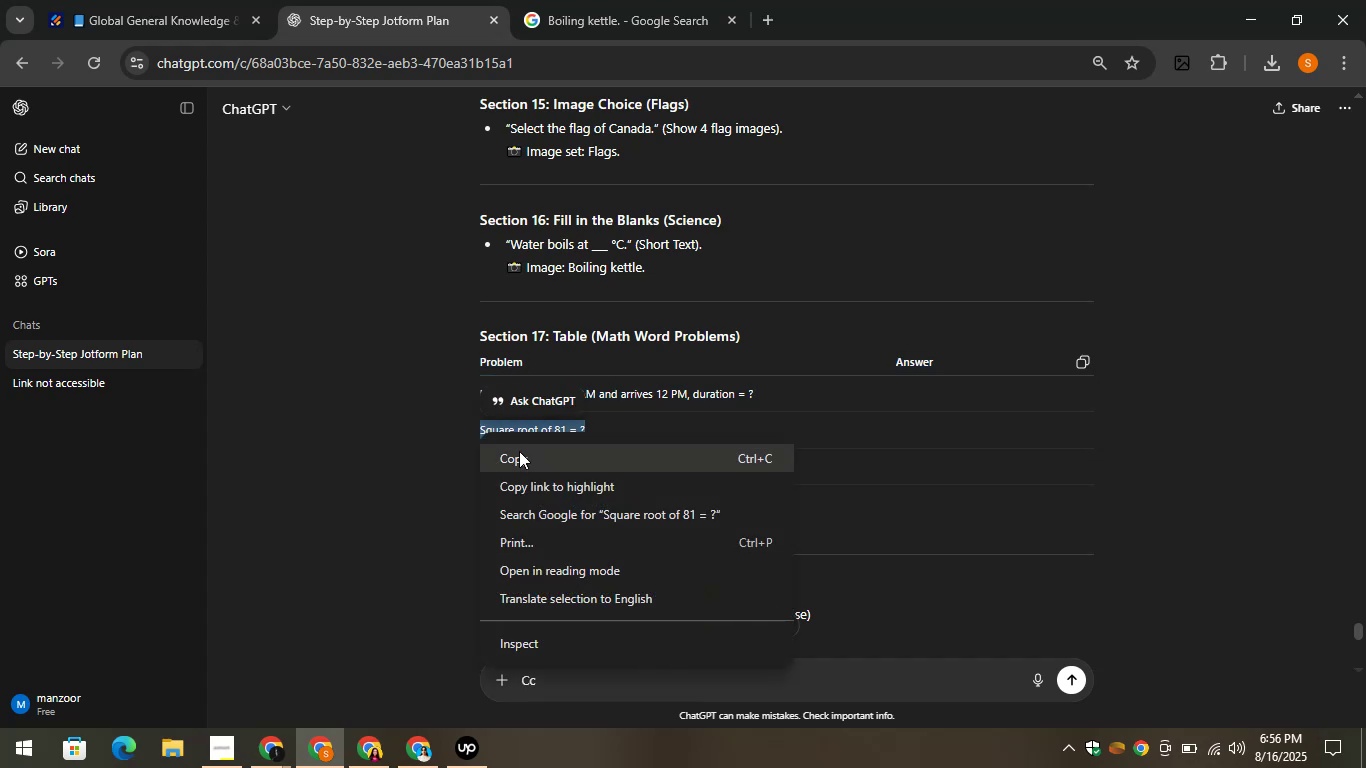 
left_click([518, 453])
 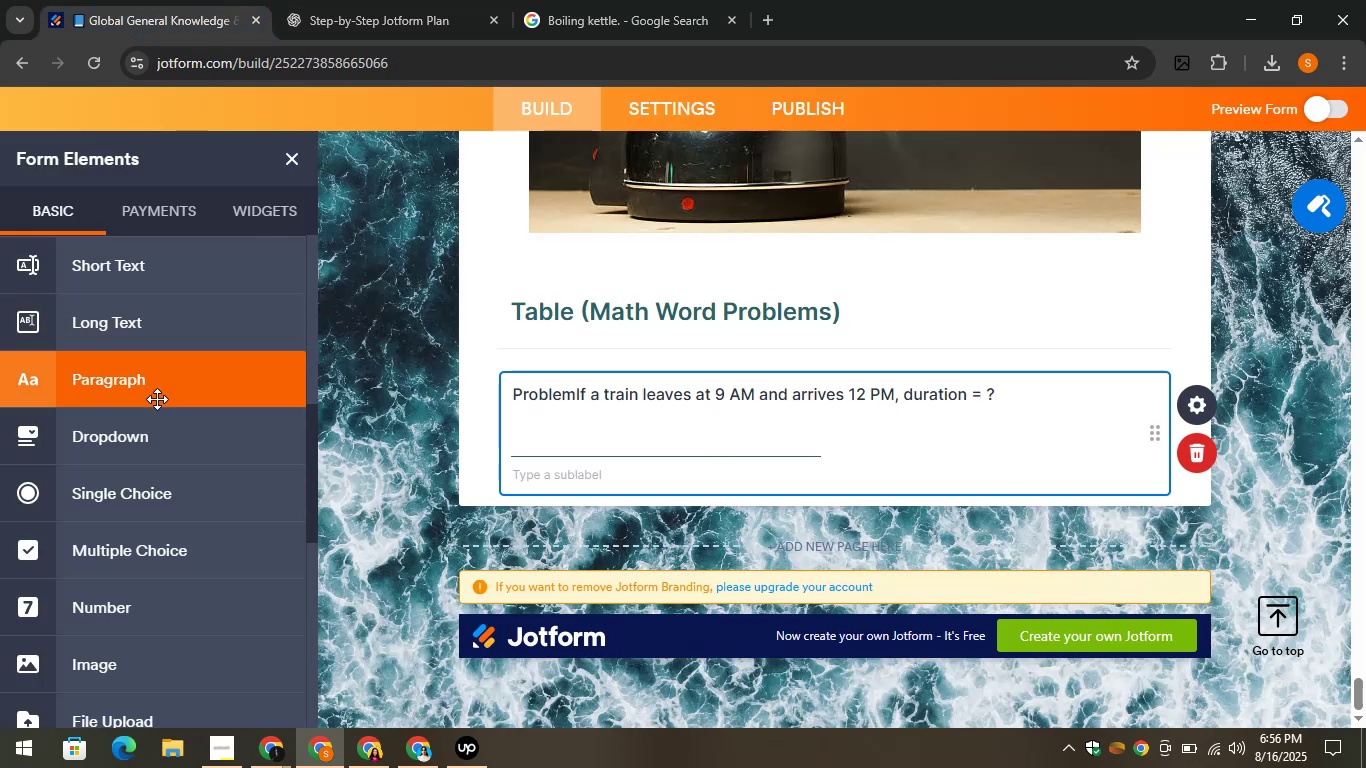 
left_click_drag(start_coordinate=[106, 260], to_coordinate=[527, 445])
 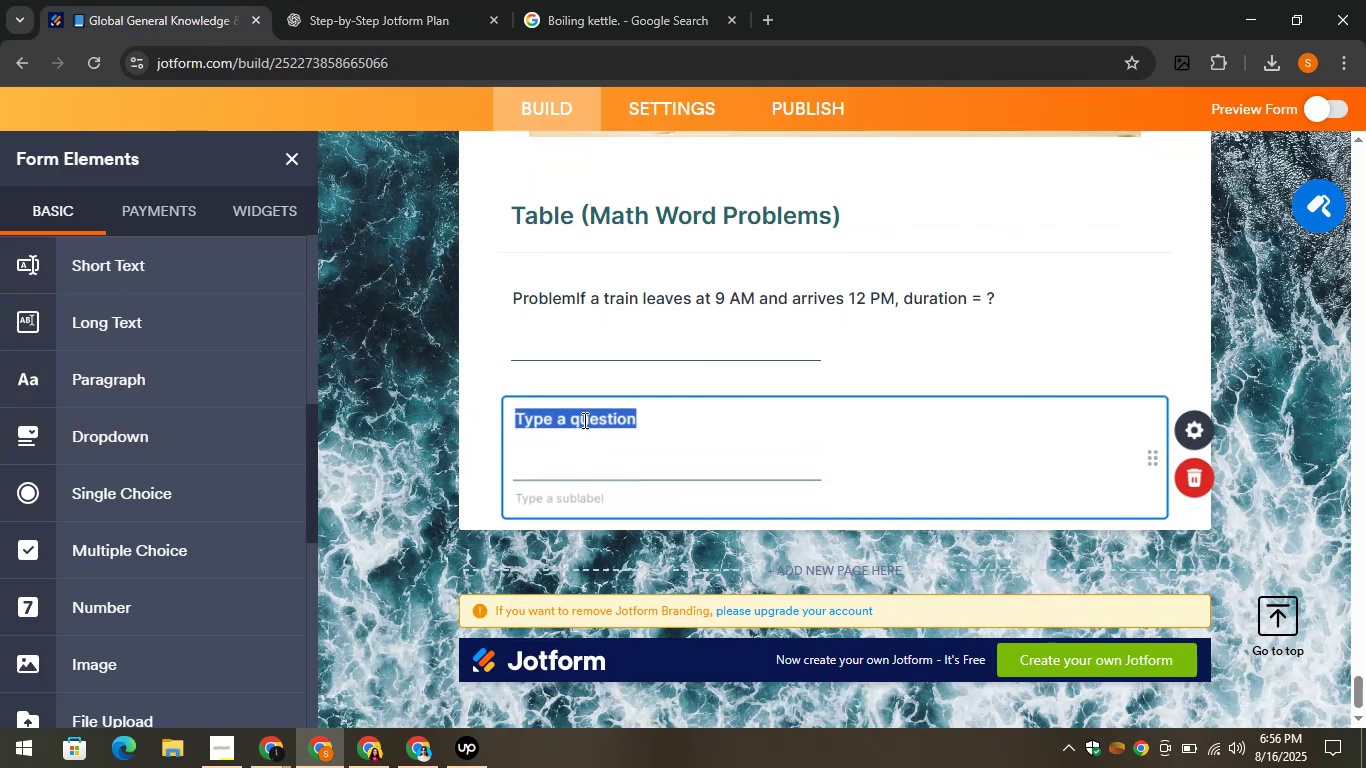 
key(Control+V)
 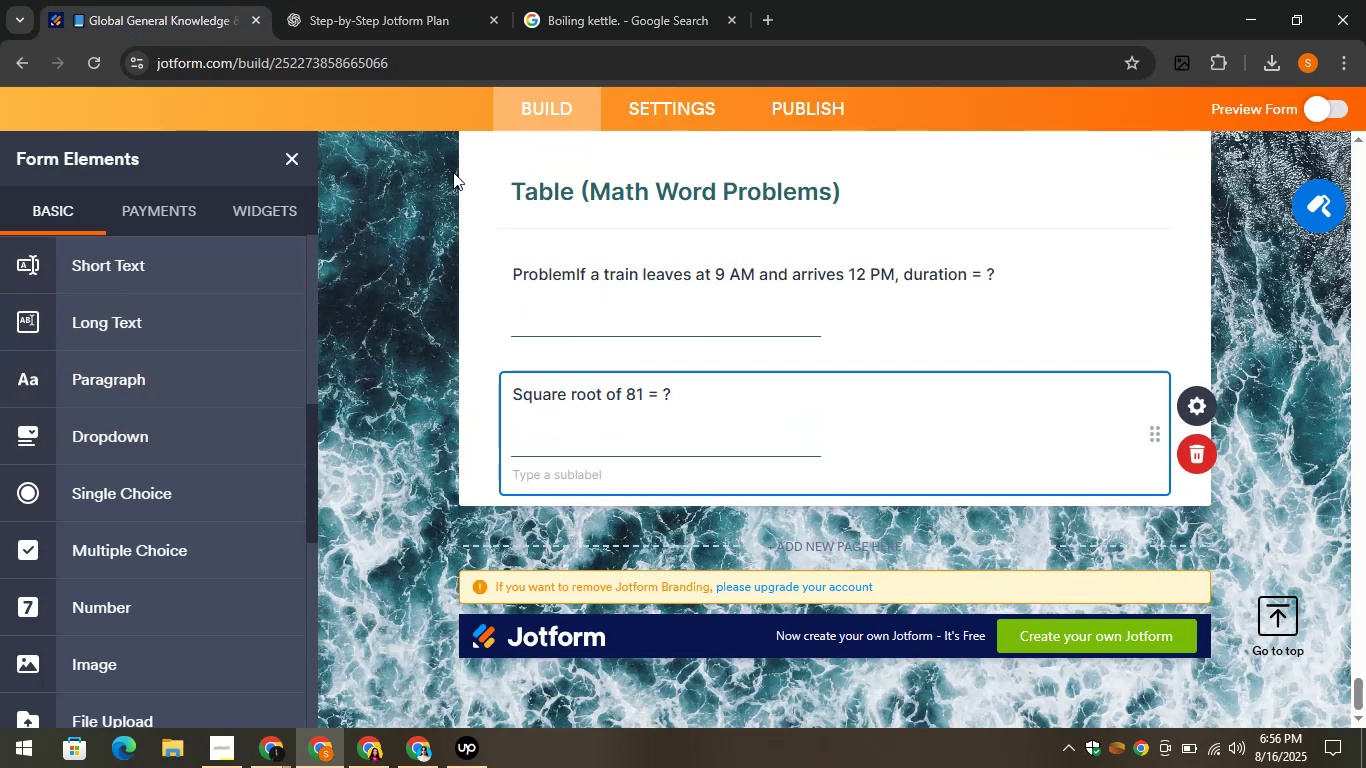 
left_click_drag(start_coordinate=[353, 0], to_coordinate=[358, 0])
 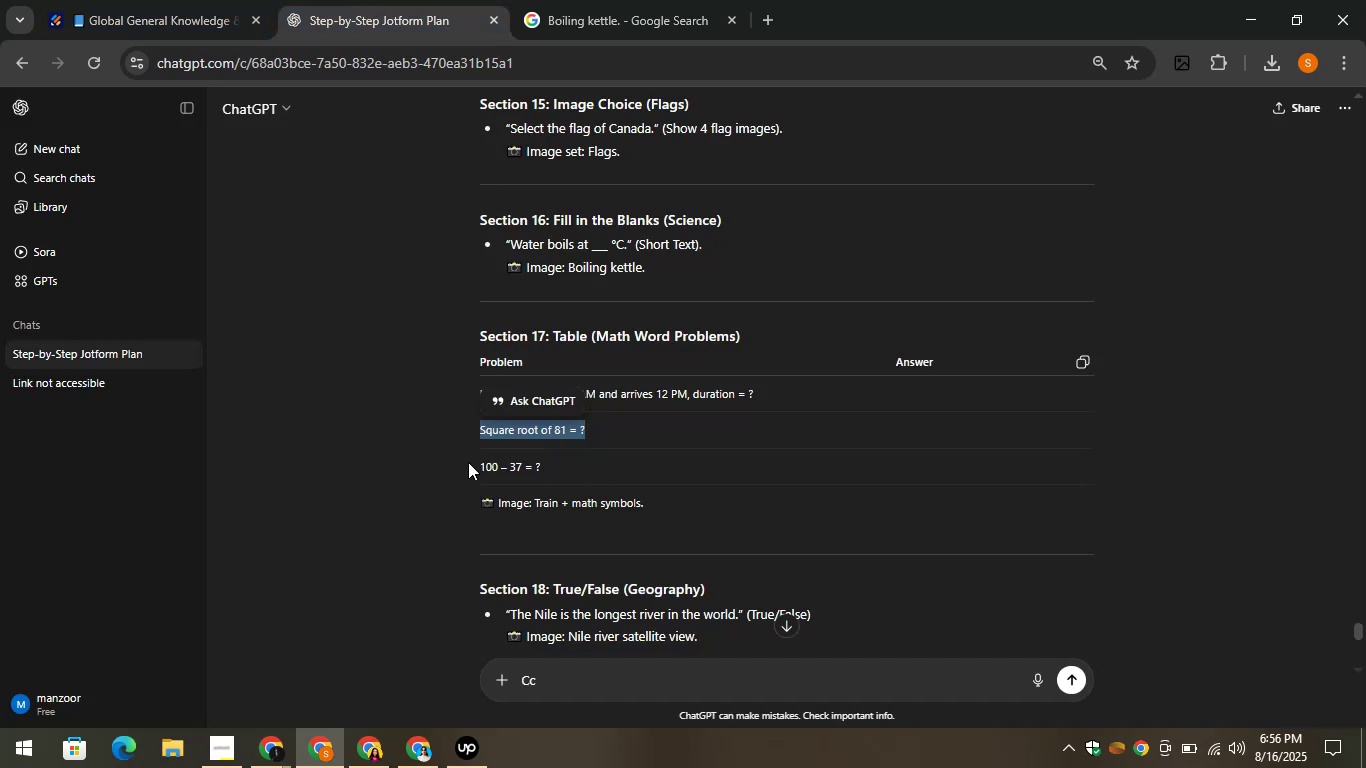 
left_click_drag(start_coordinate=[466, 462], to_coordinate=[547, 459])
 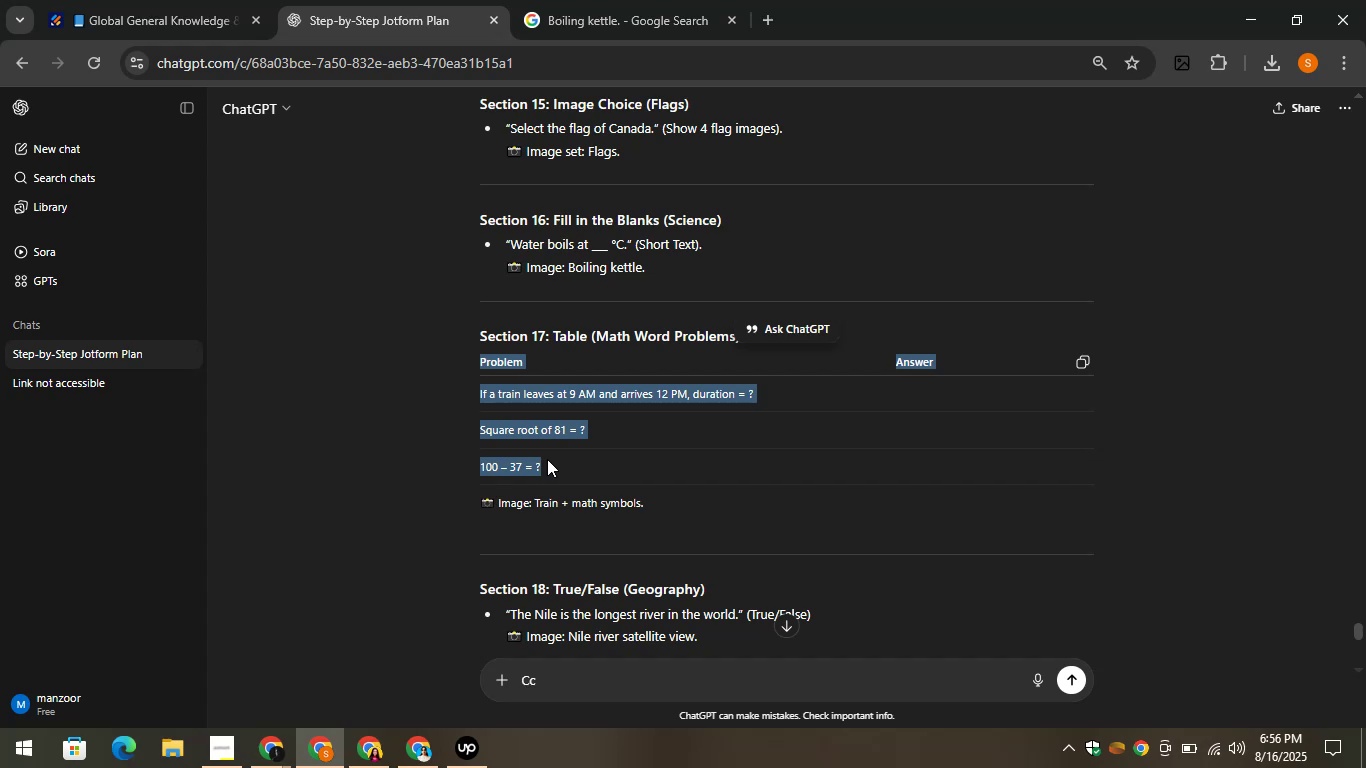 
left_click([547, 459])
 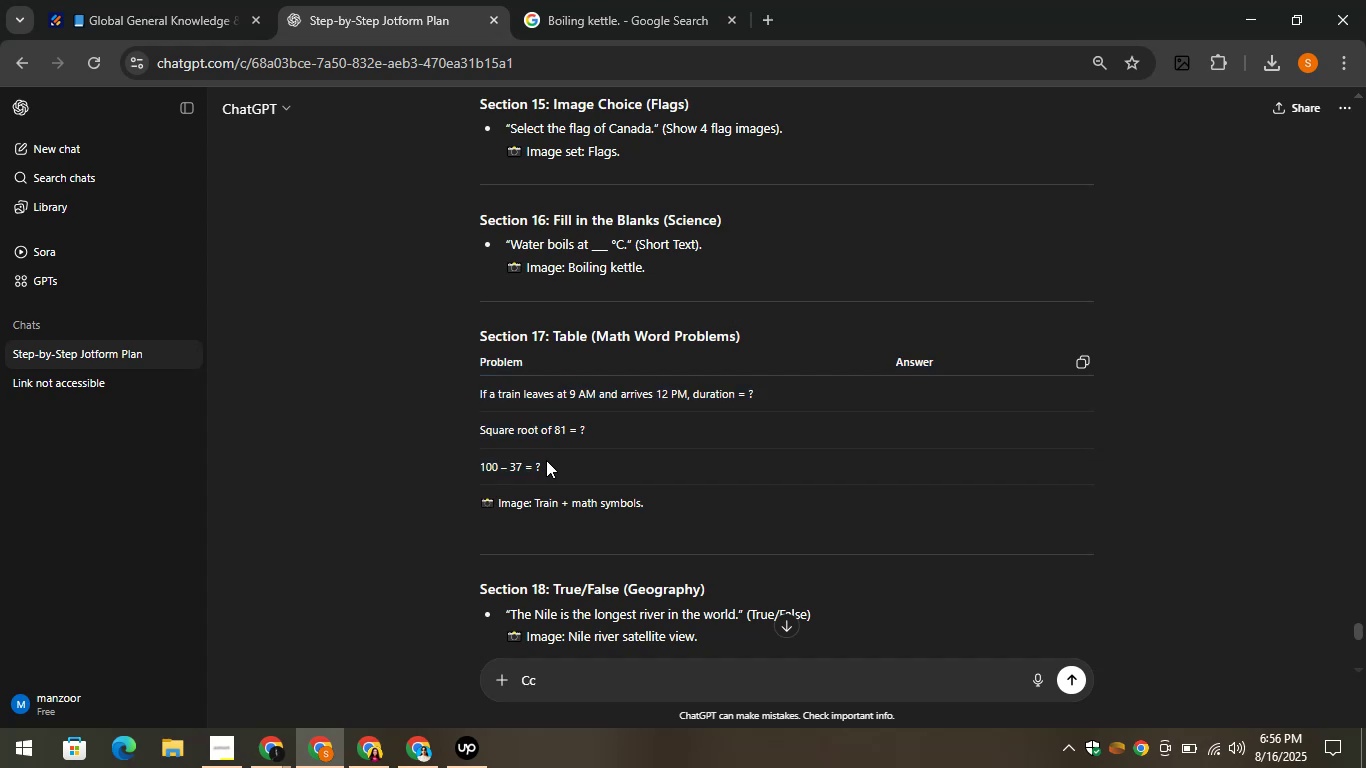 
left_click_drag(start_coordinate=[546, 460], to_coordinate=[481, 464])
 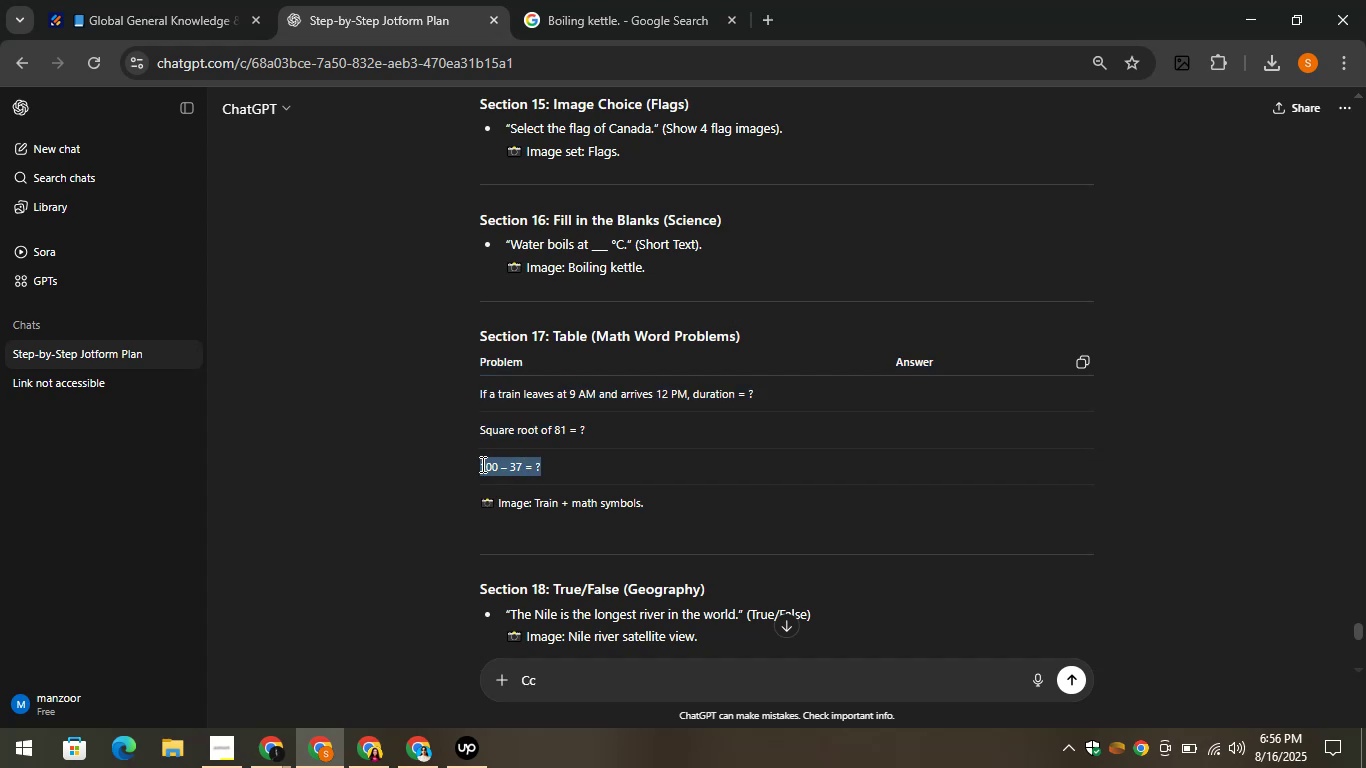 
key(Control+C)
 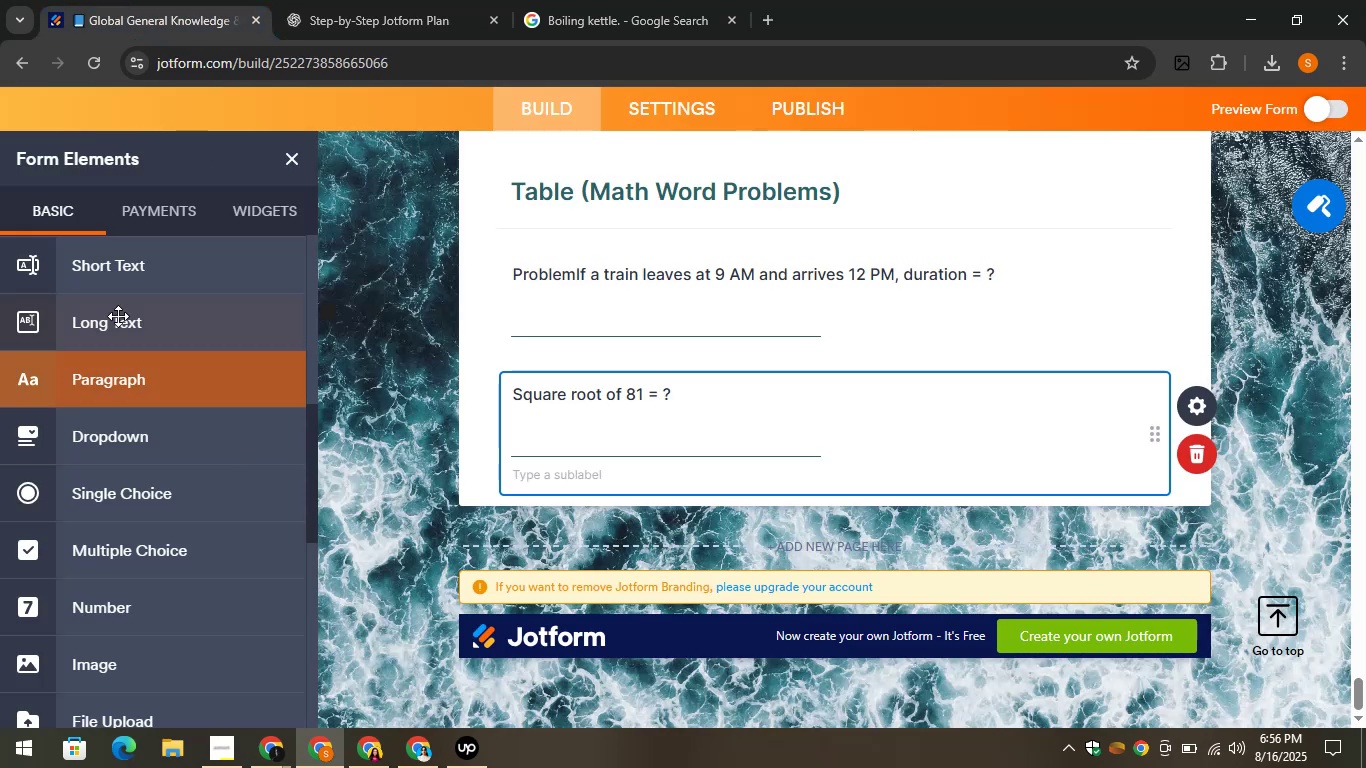 
left_click([117, 279])
 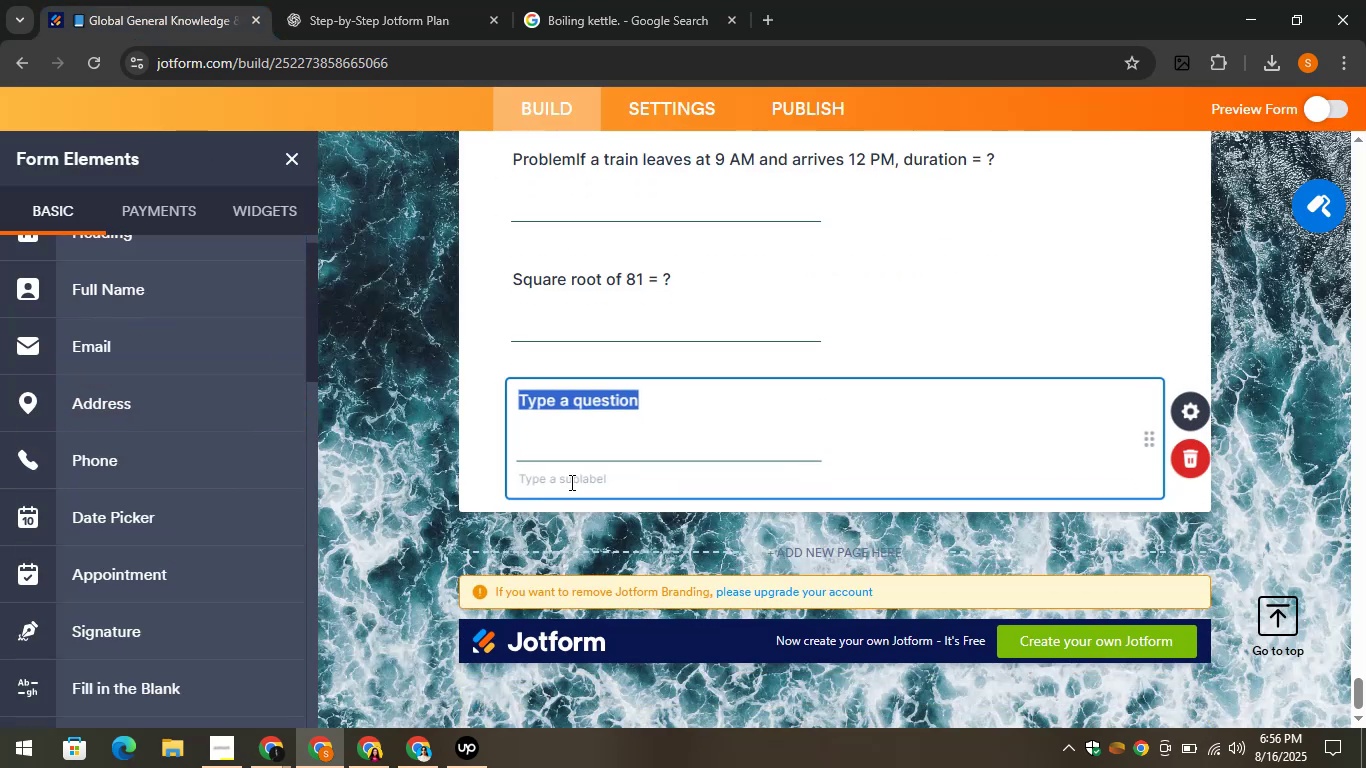 
key(Control+B)
 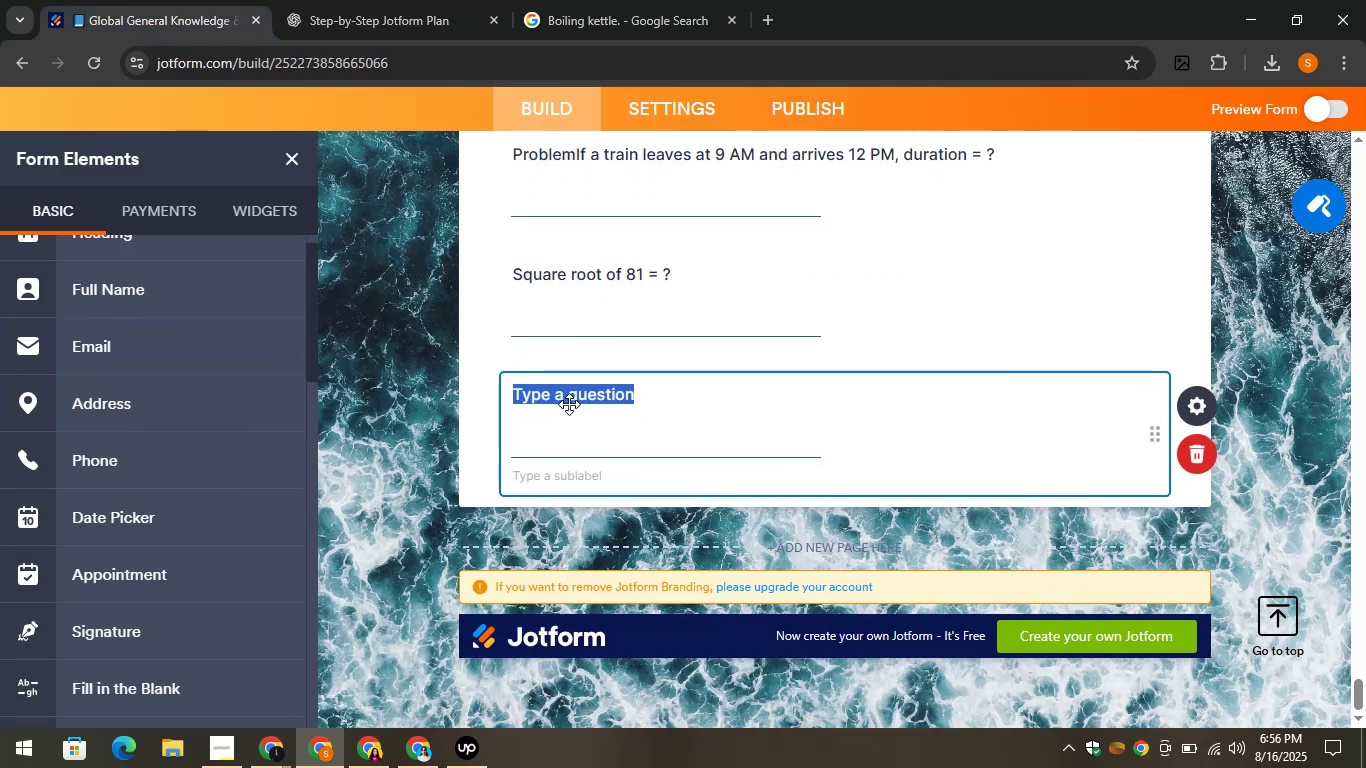 
key(Control+B)
 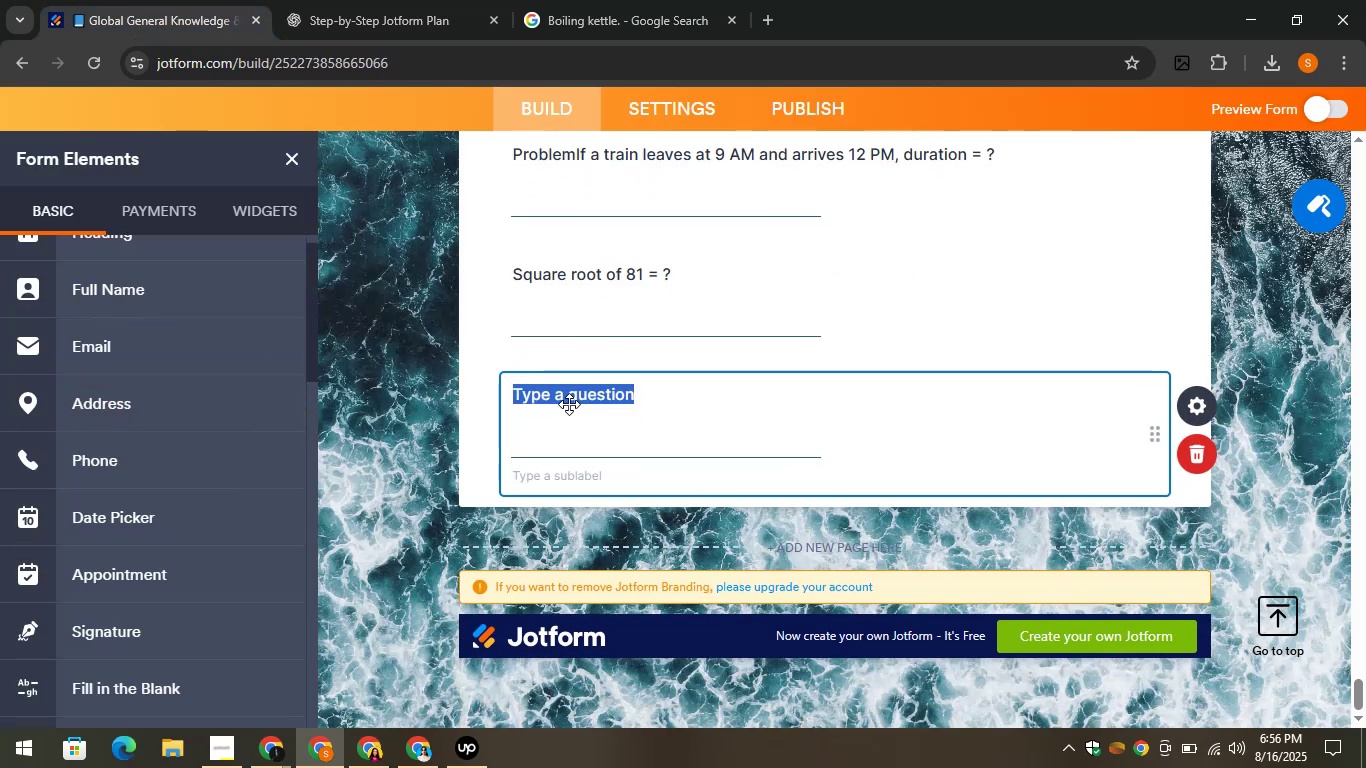 
key(Control+V)
 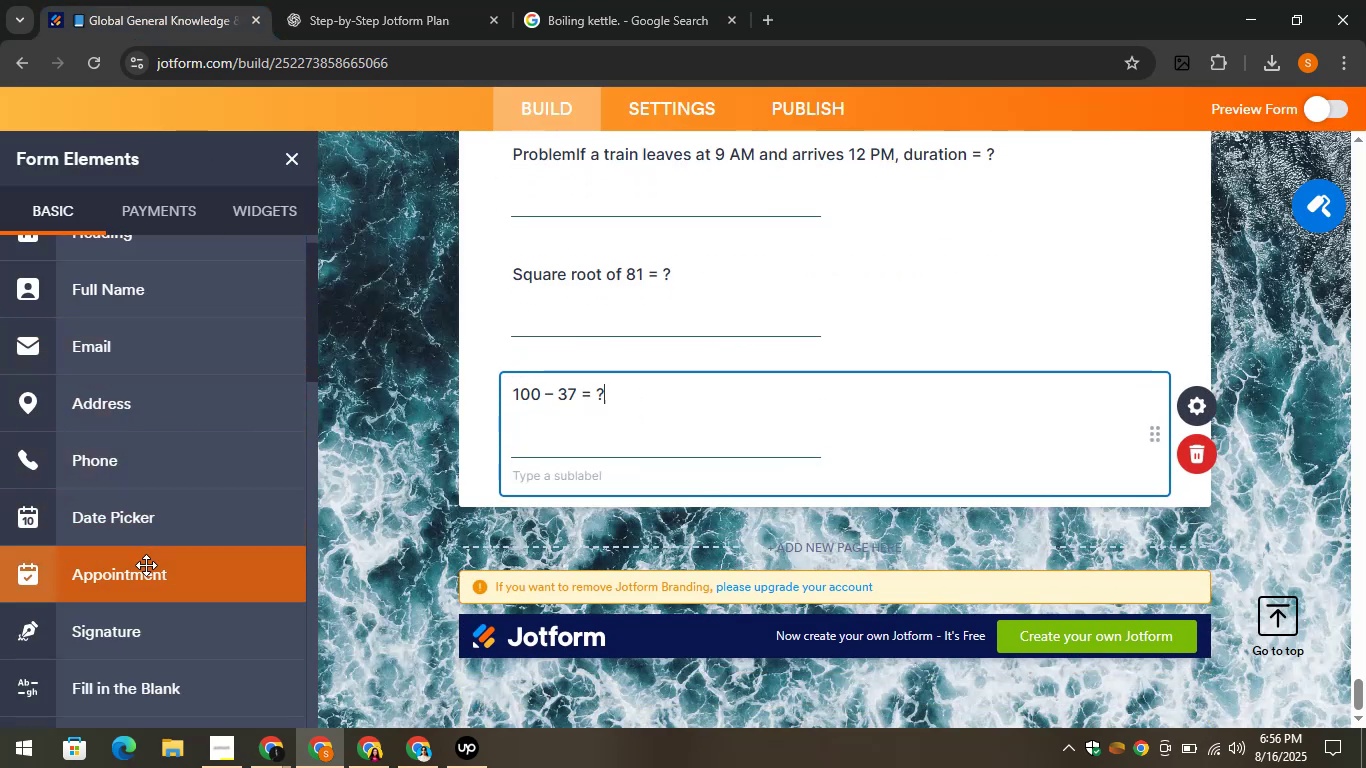 
scroll: coordinate [91, 405], scroll_direction: down, amount: 6.0
 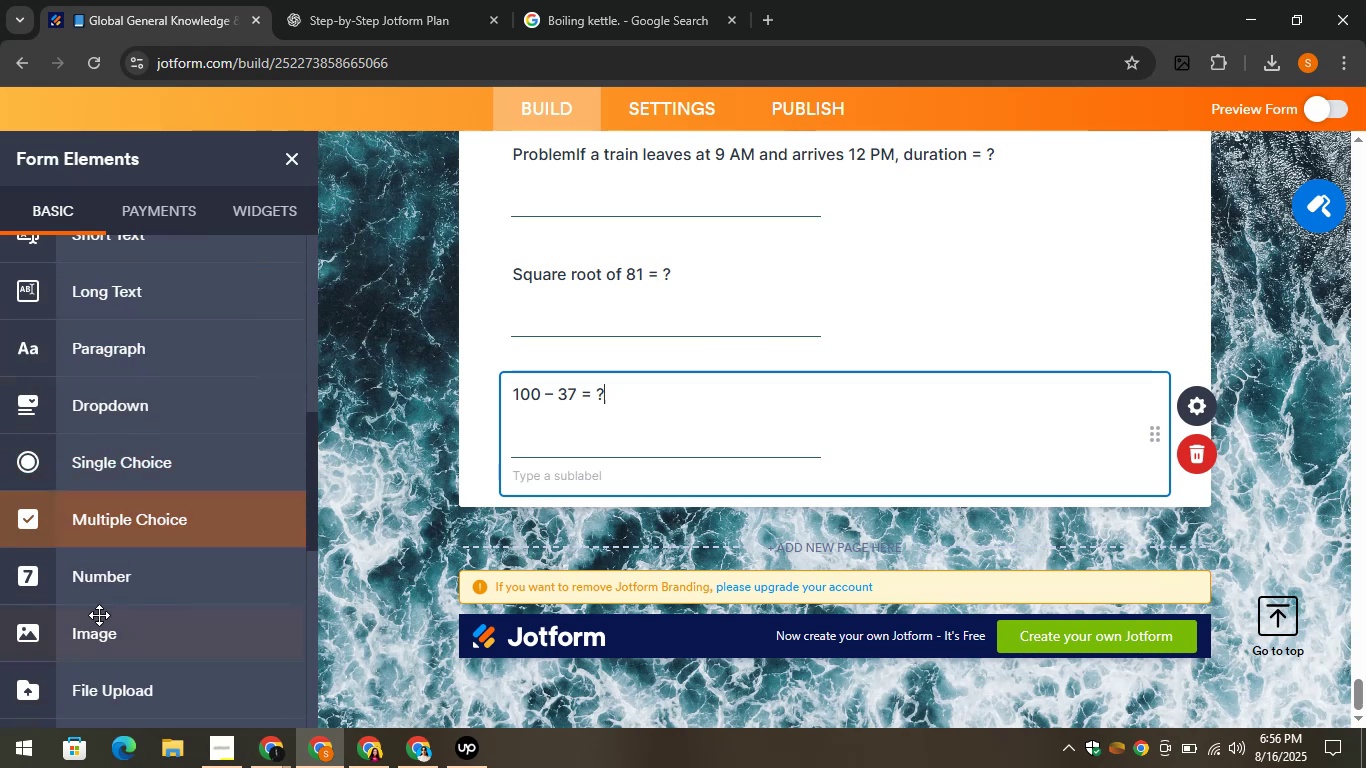 
left_click([105, 632])
 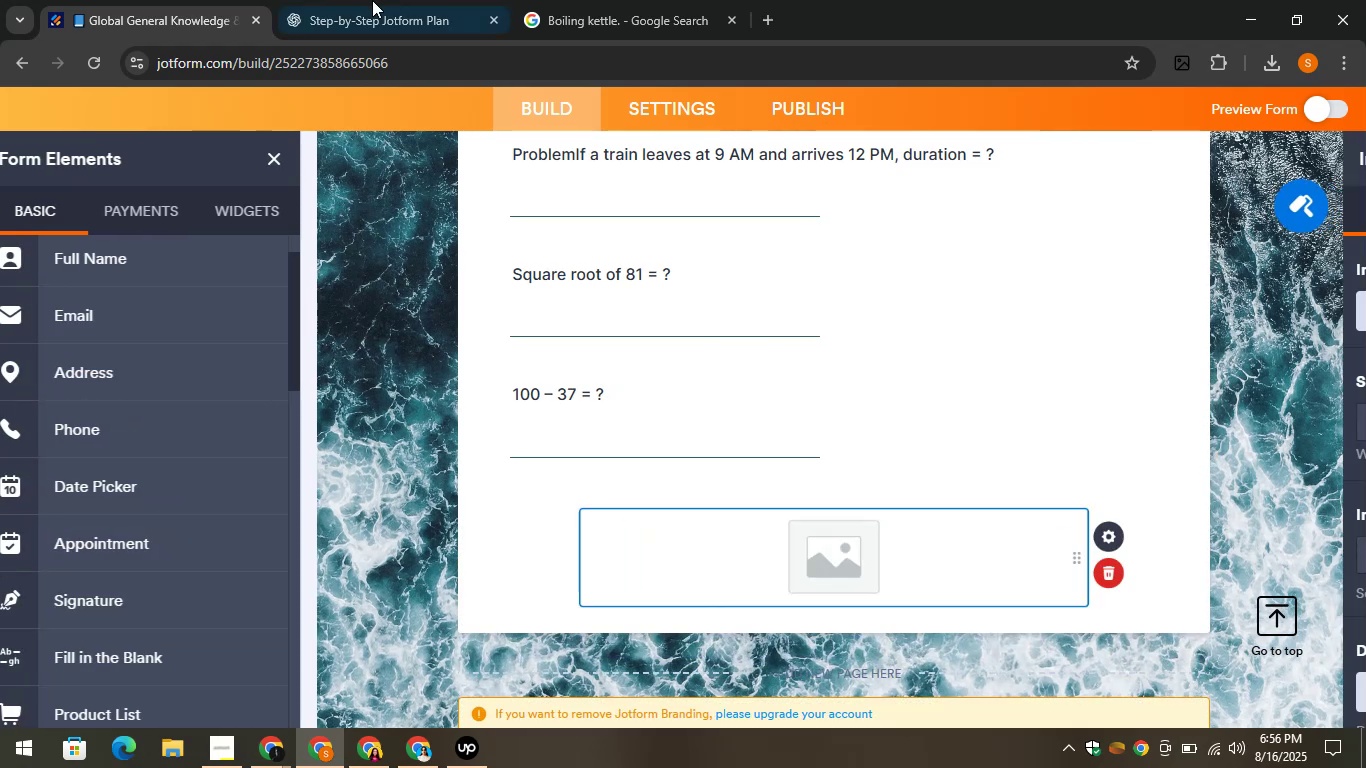 
left_click([369, 0])
 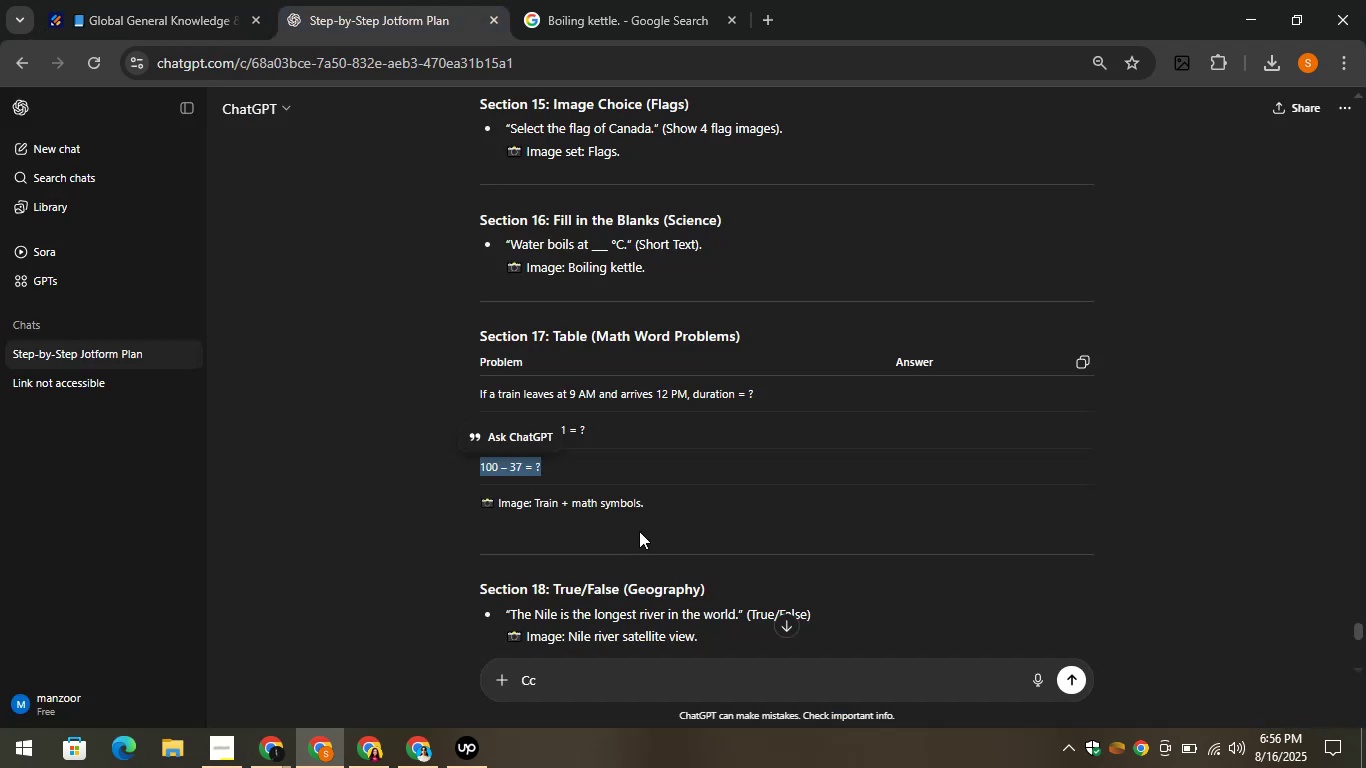 
left_click_drag(start_coordinate=[650, 504], to_coordinate=[527, 500])
 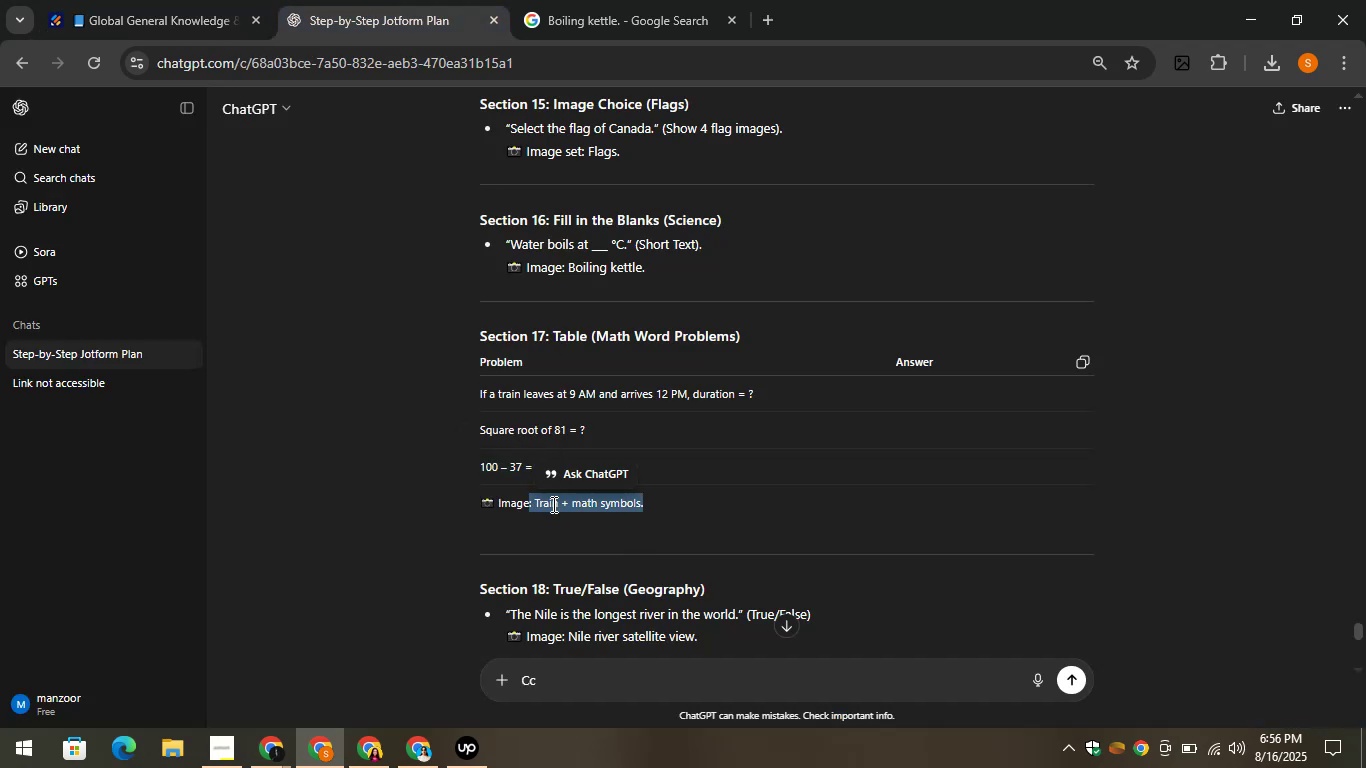 
right_click([552, 504])
 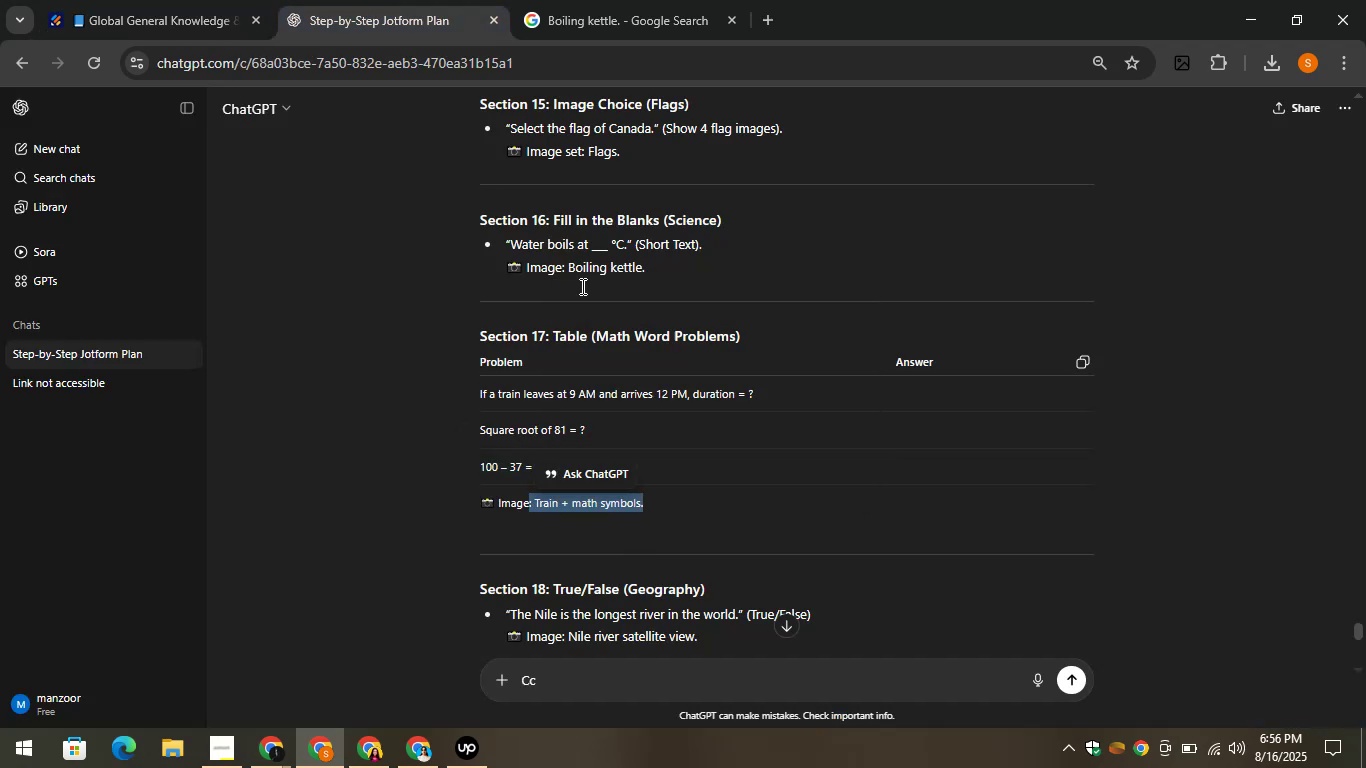 
left_click([575, 0])
 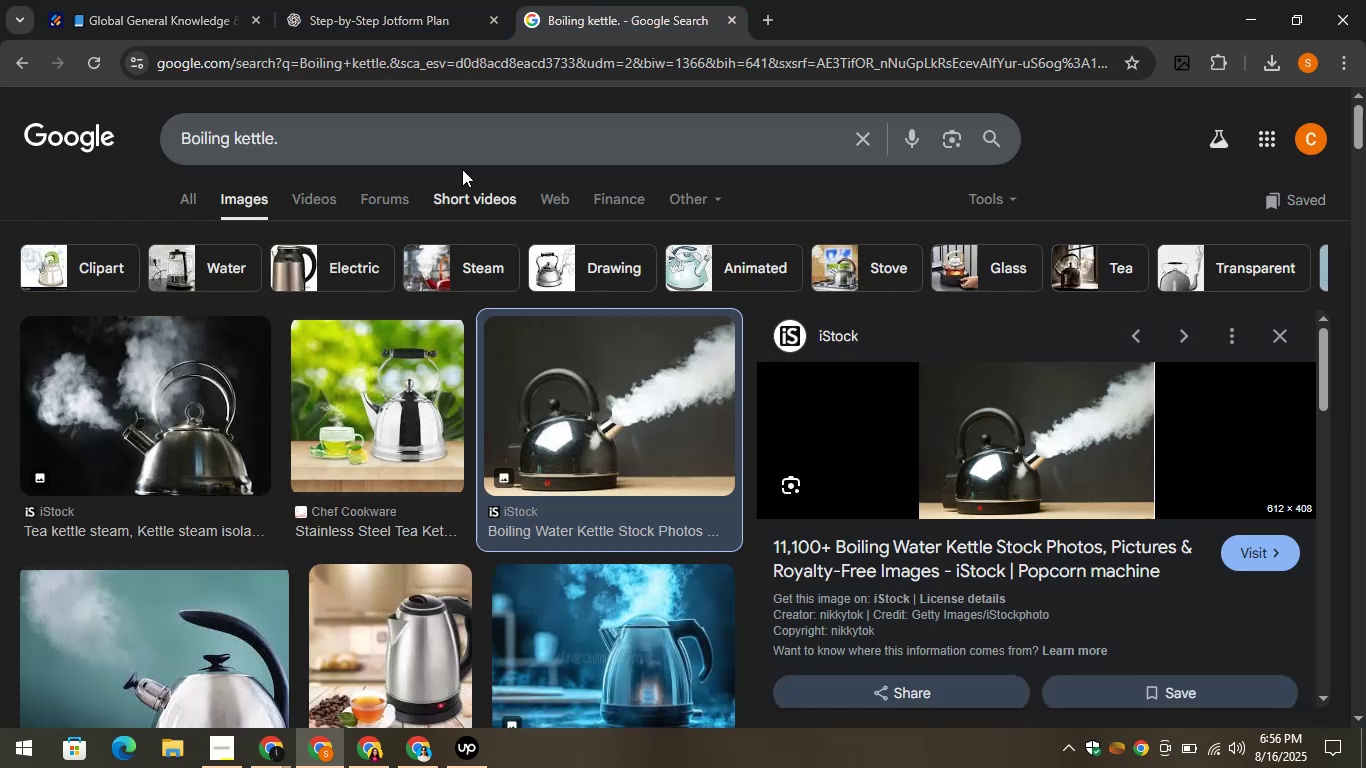 
left_click([456, 165])
 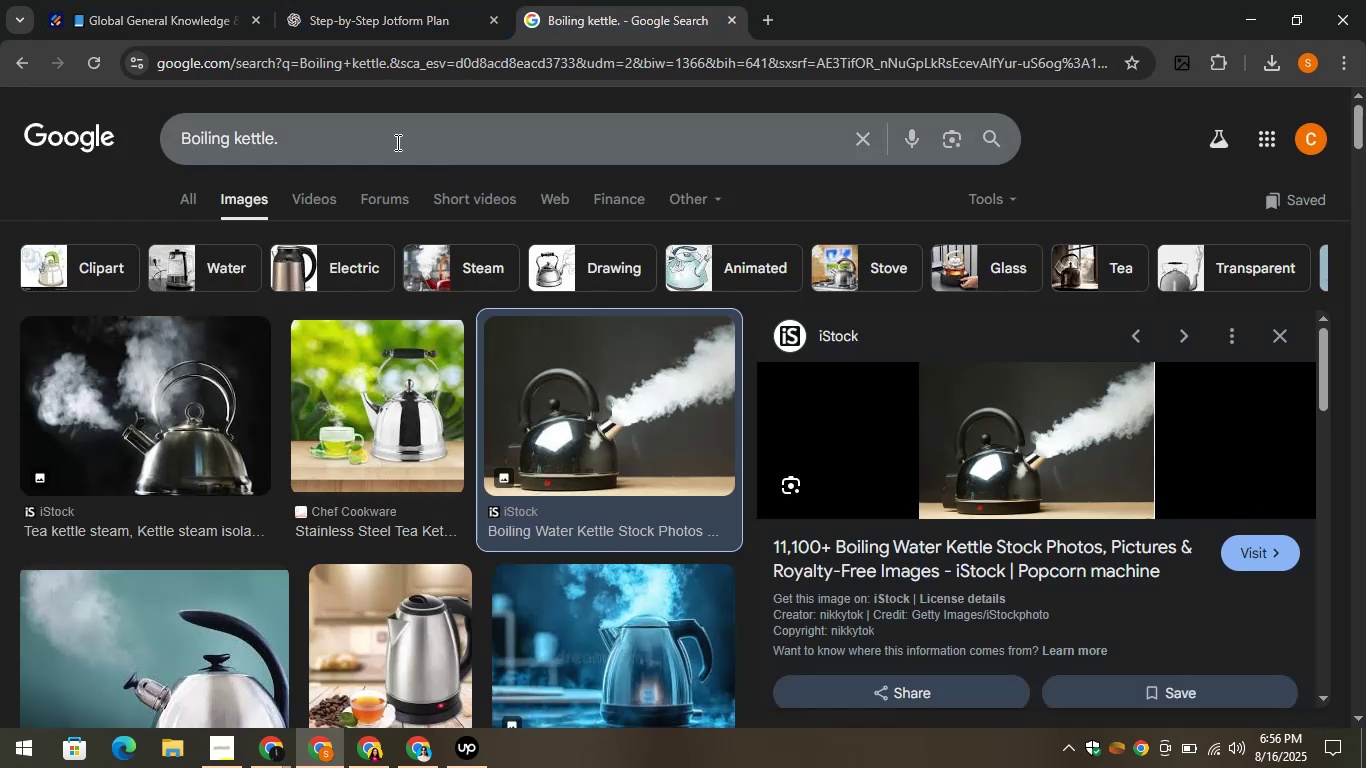 
left_click([387, 141])
 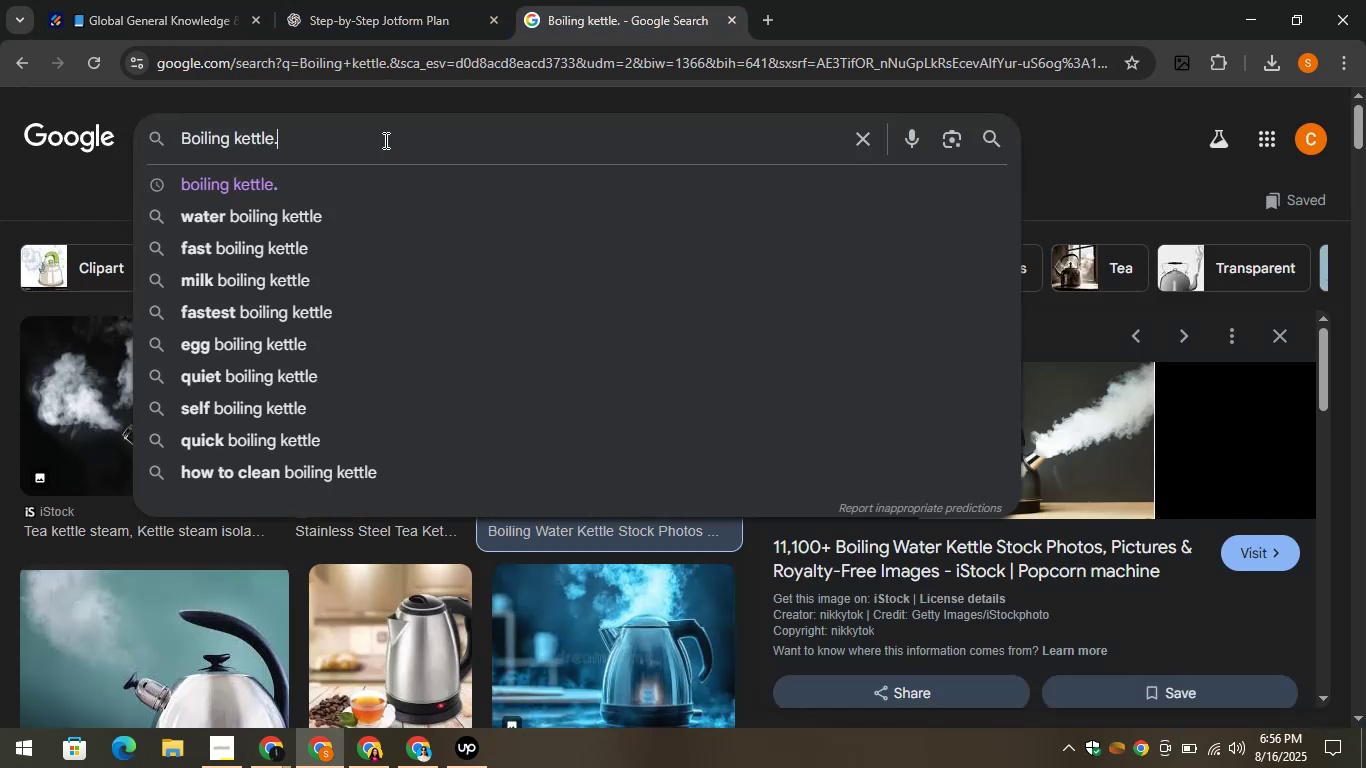 
key(Control+A)
 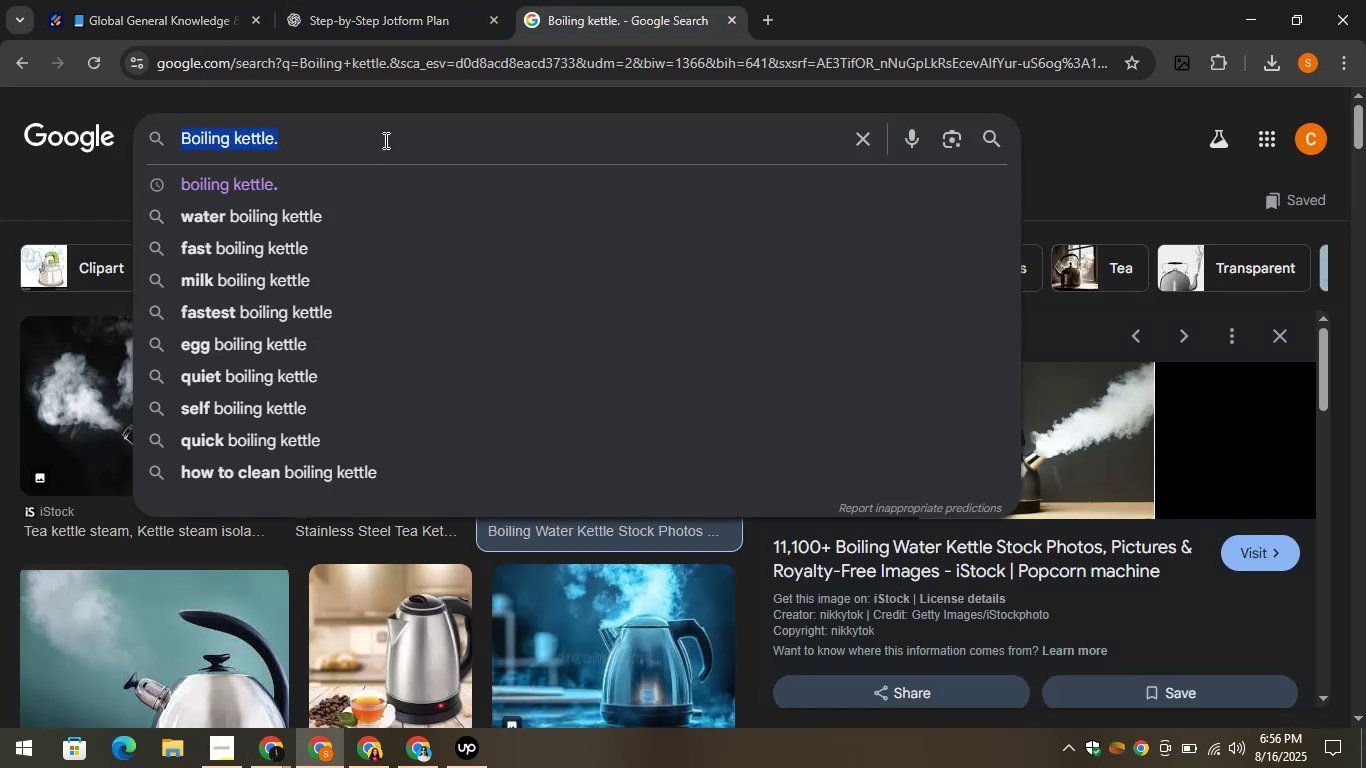 
key(Control+V)
 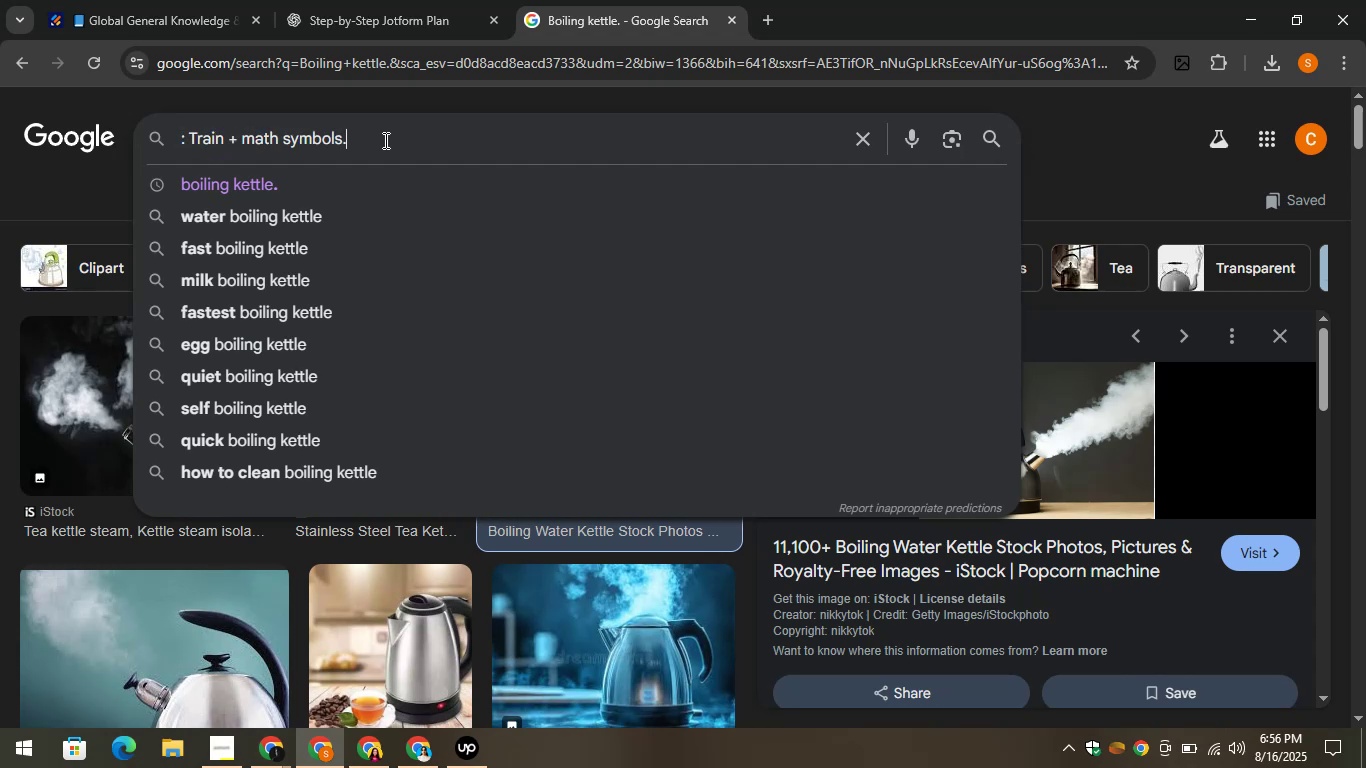 
key(Enter)
 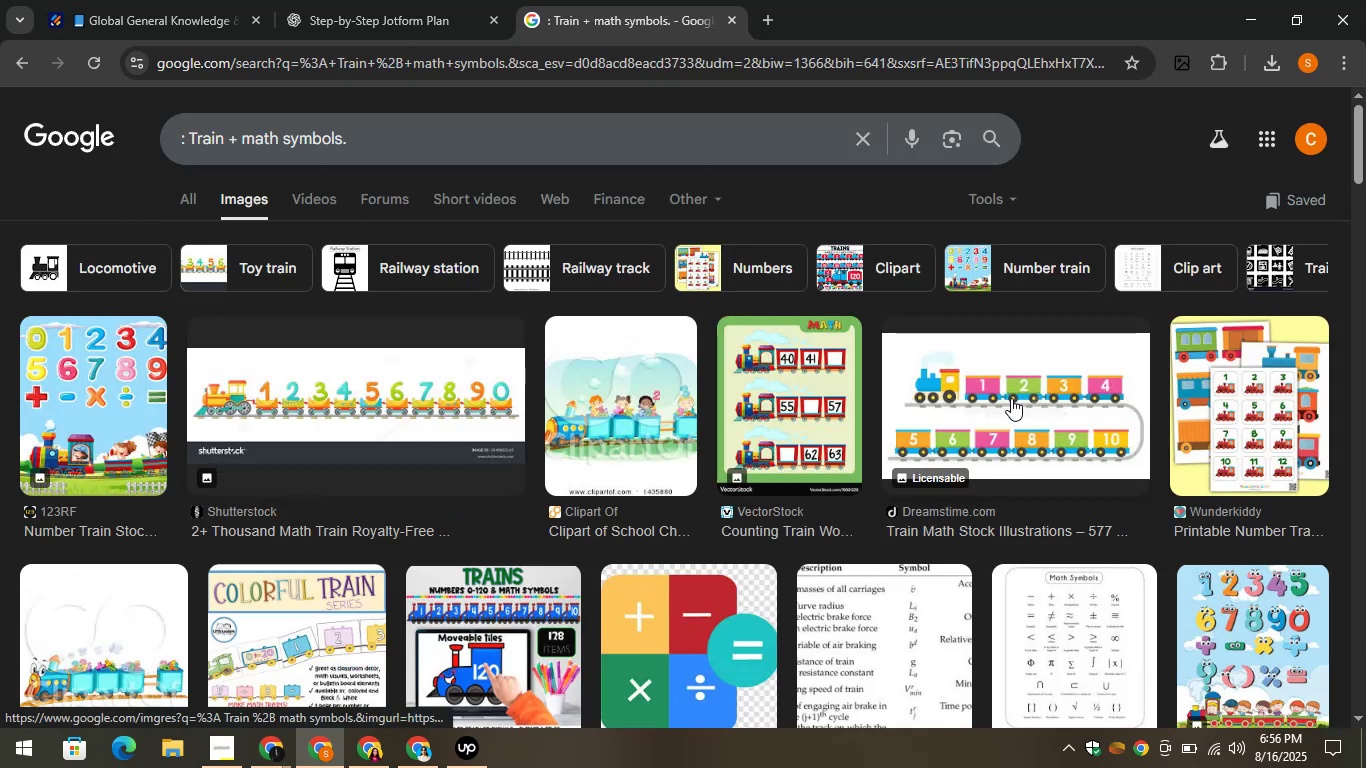 
wait(6.76)
 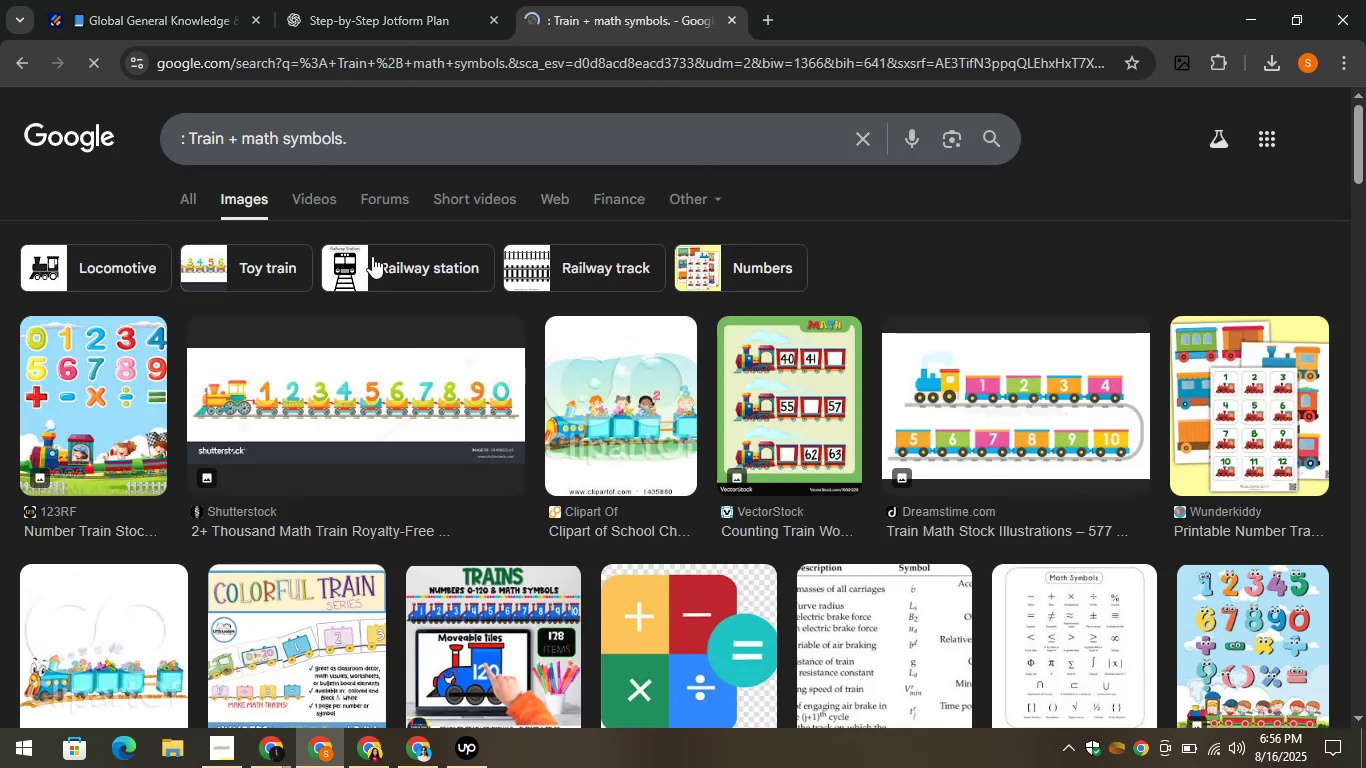 
scroll: coordinate [1009, 399], scroll_direction: down, amount: 5.0
 